 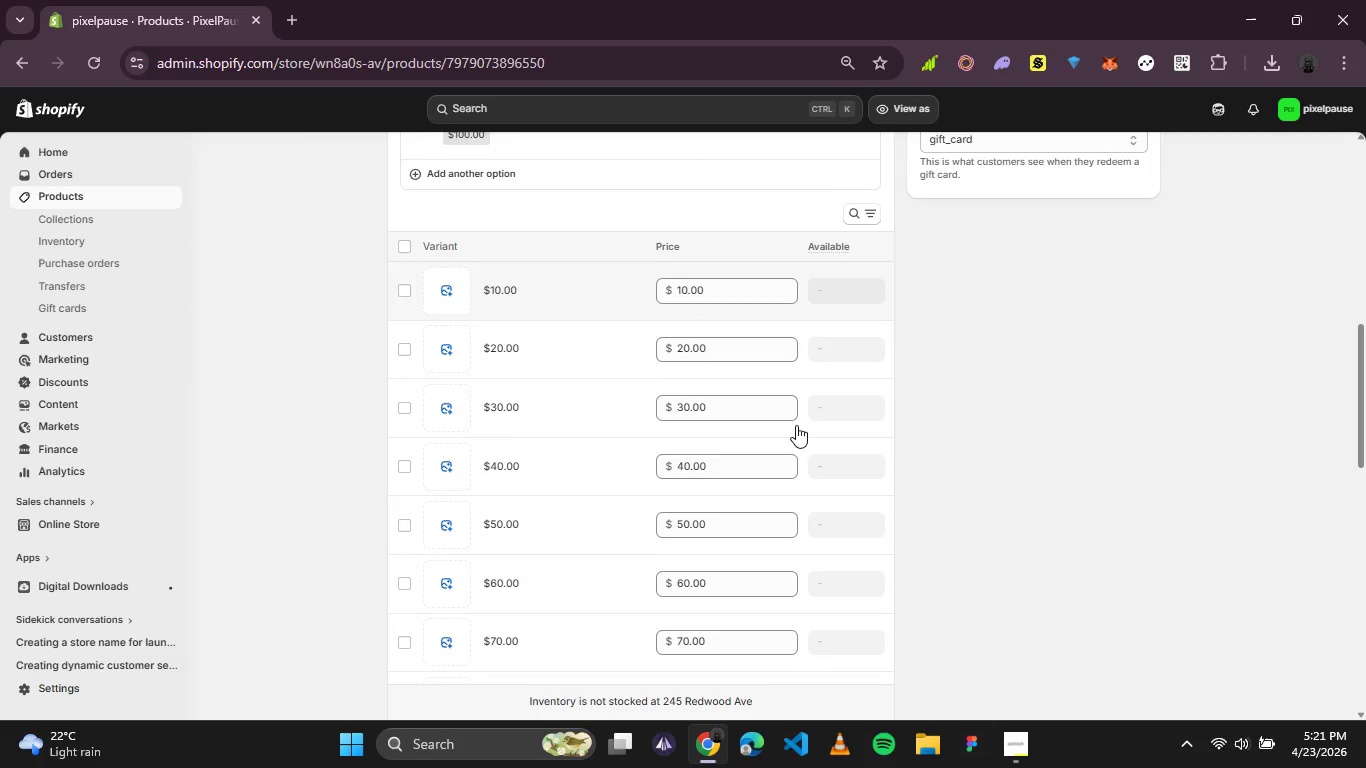 
scroll: coordinate [827, 273], scroll_direction: none, amount: 0.0
 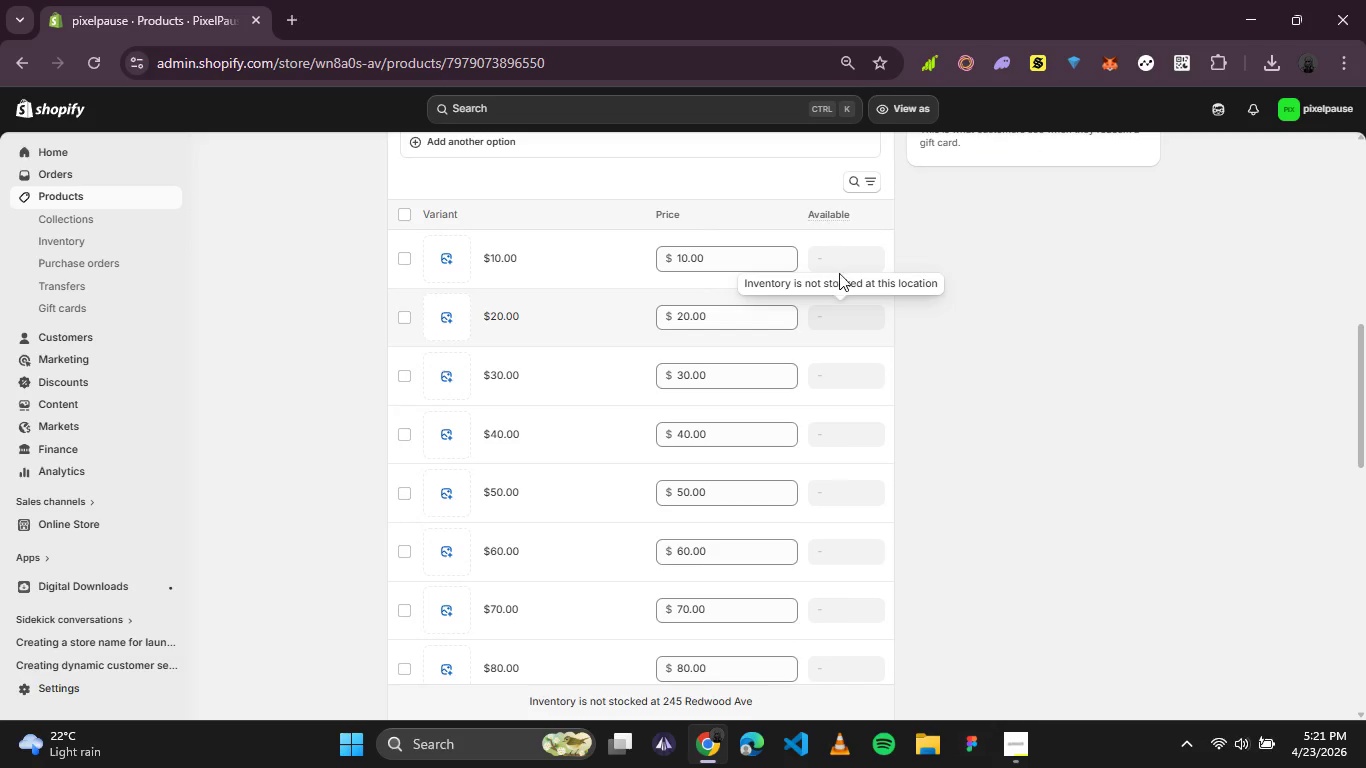 
scroll: coordinate [952, 273], scroll_direction: up, amount: 1.0
 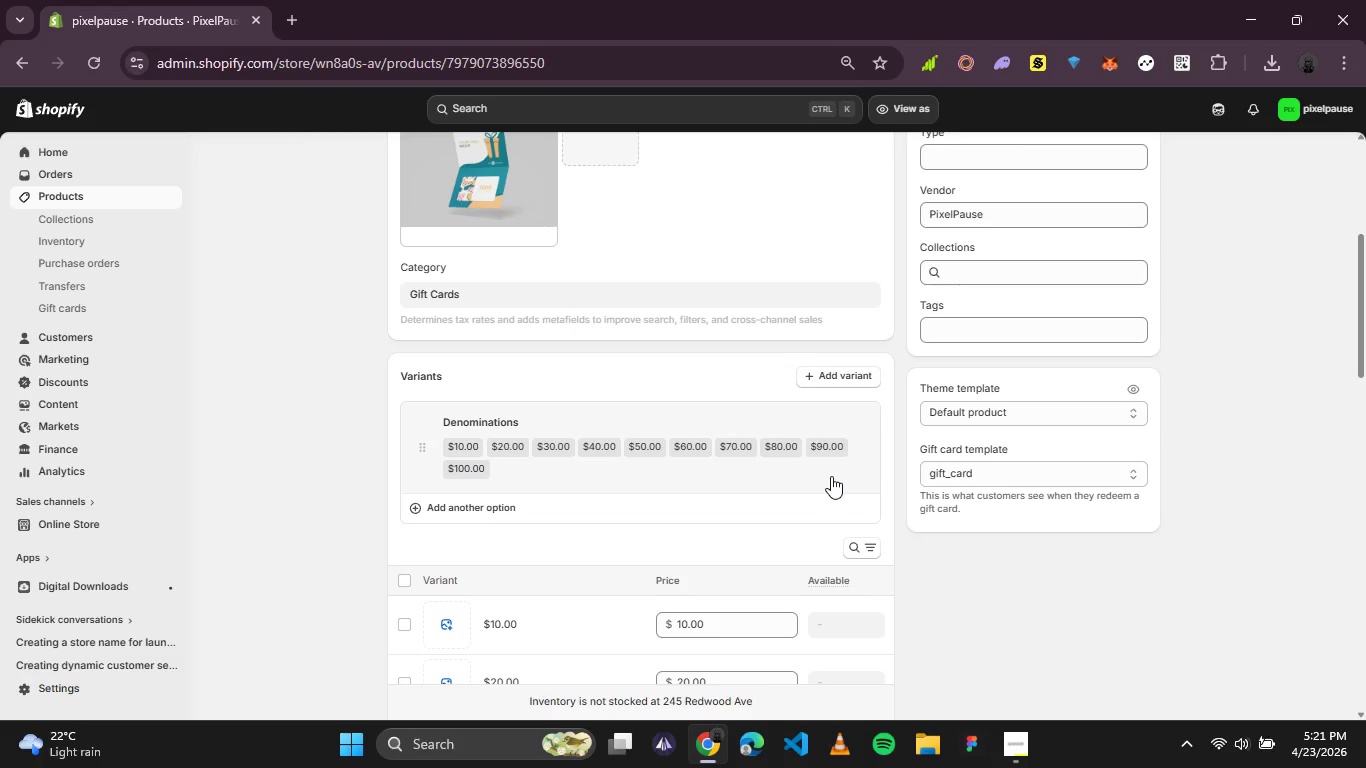 
scroll: coordinate [831, 476], scroll_direction: down, amount: 2.0
 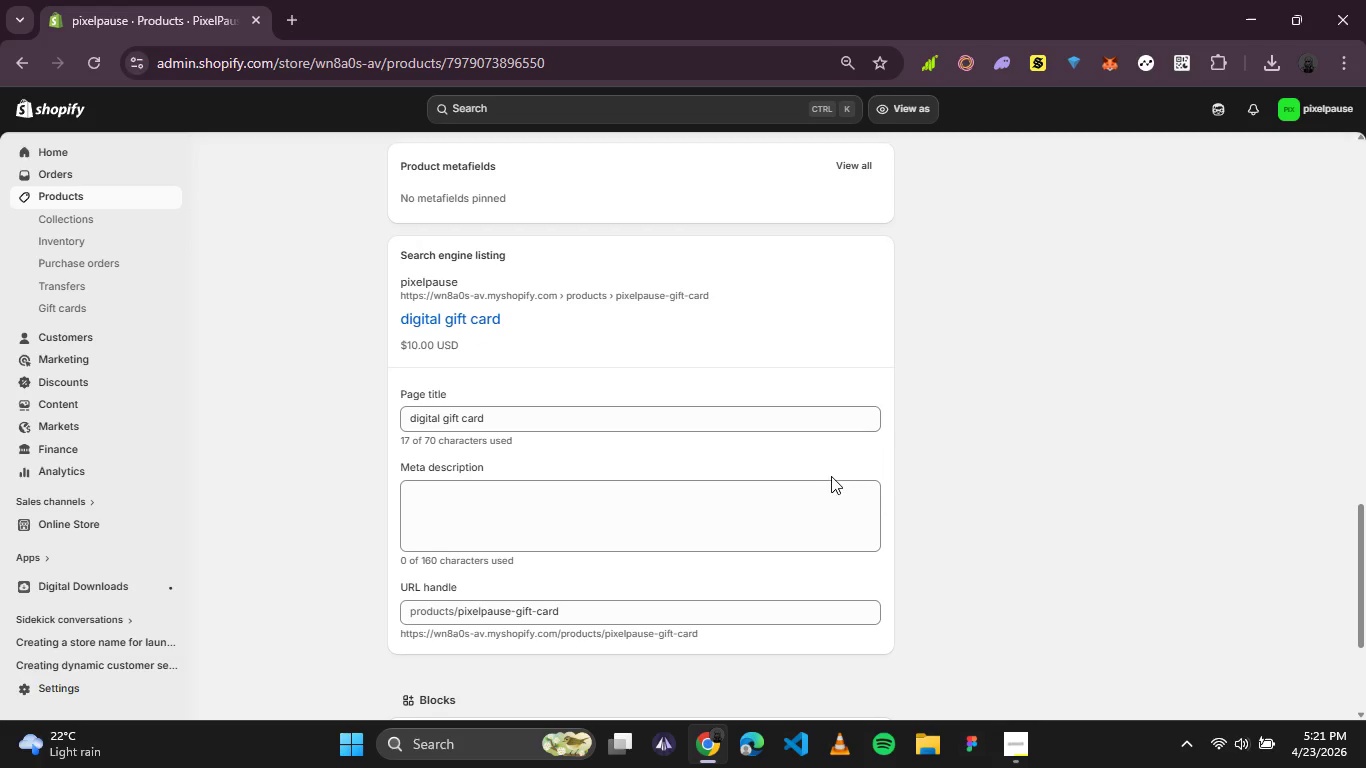 
mouse_move([859, 512])
 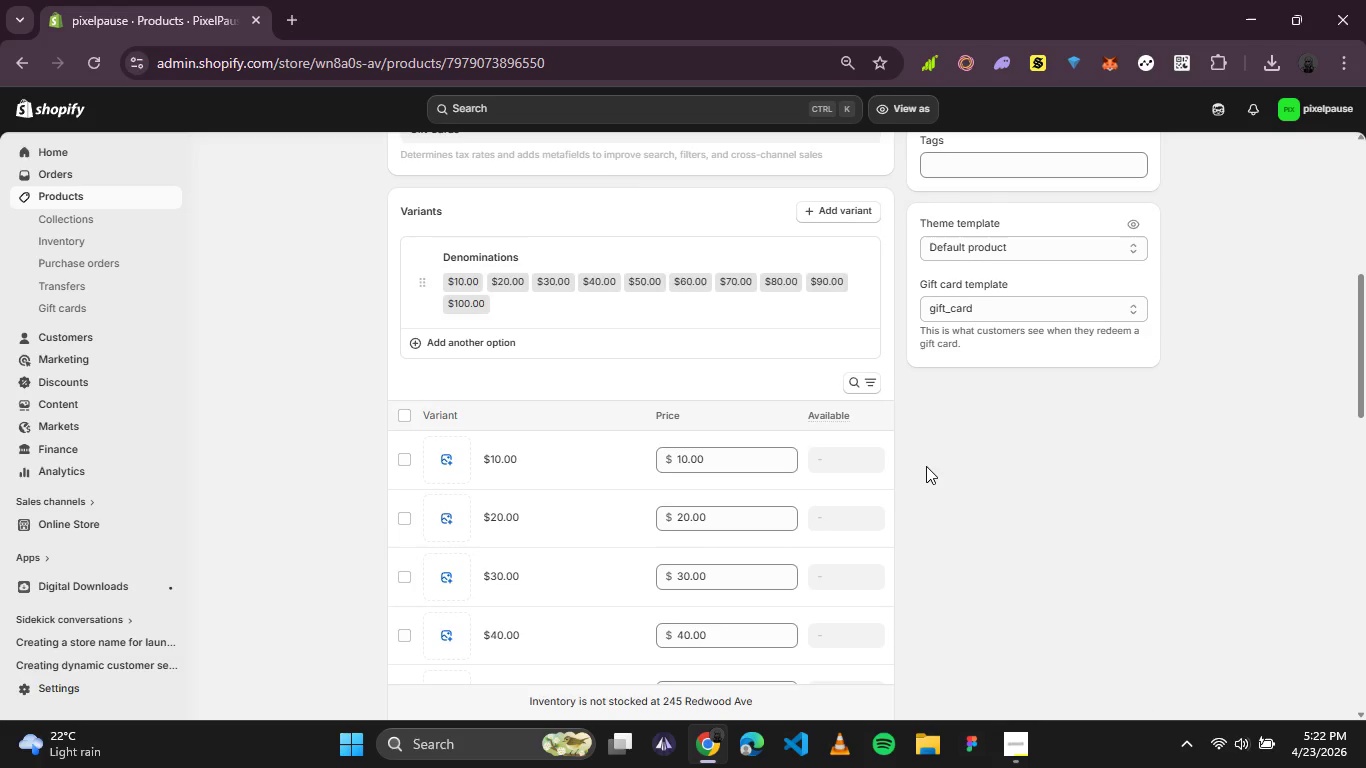 
wait(14.79)
 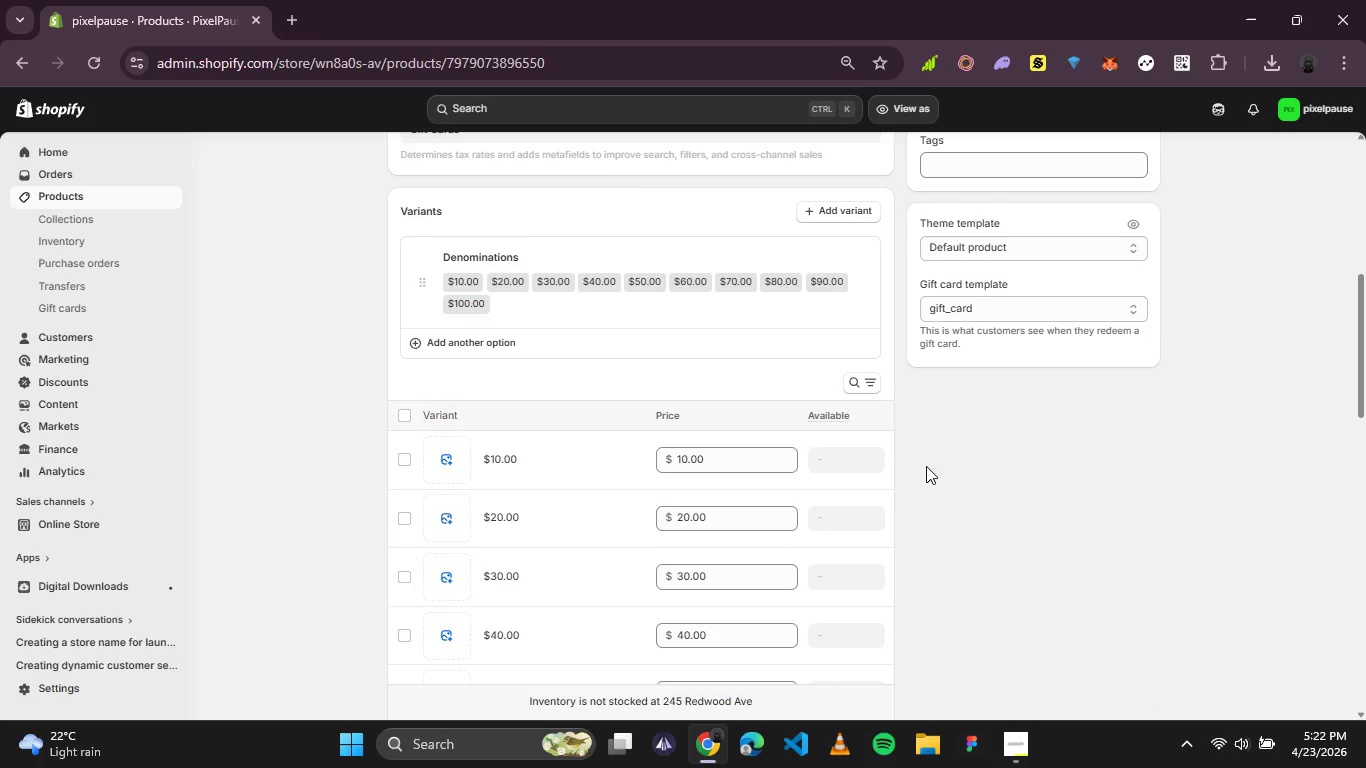 
left_click([963, 433])
 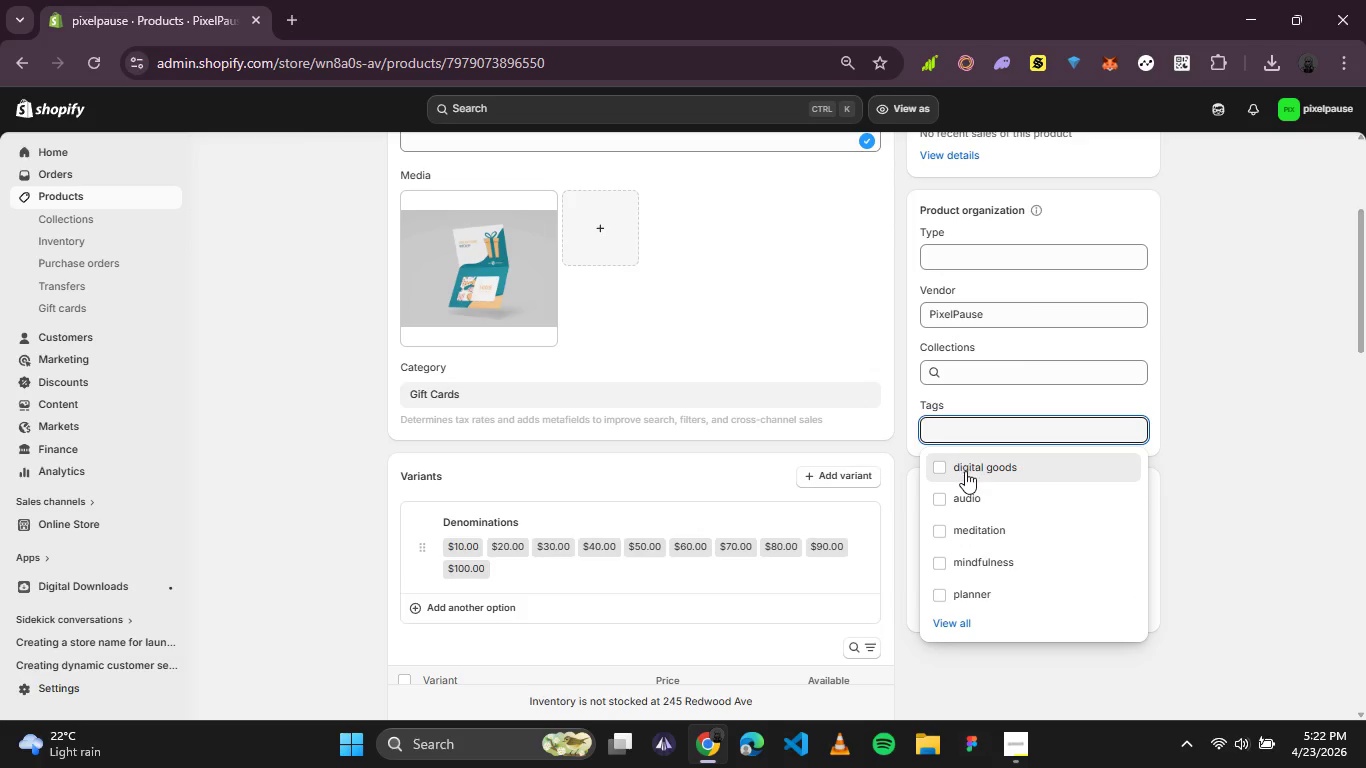 
left_click([965, 473])
 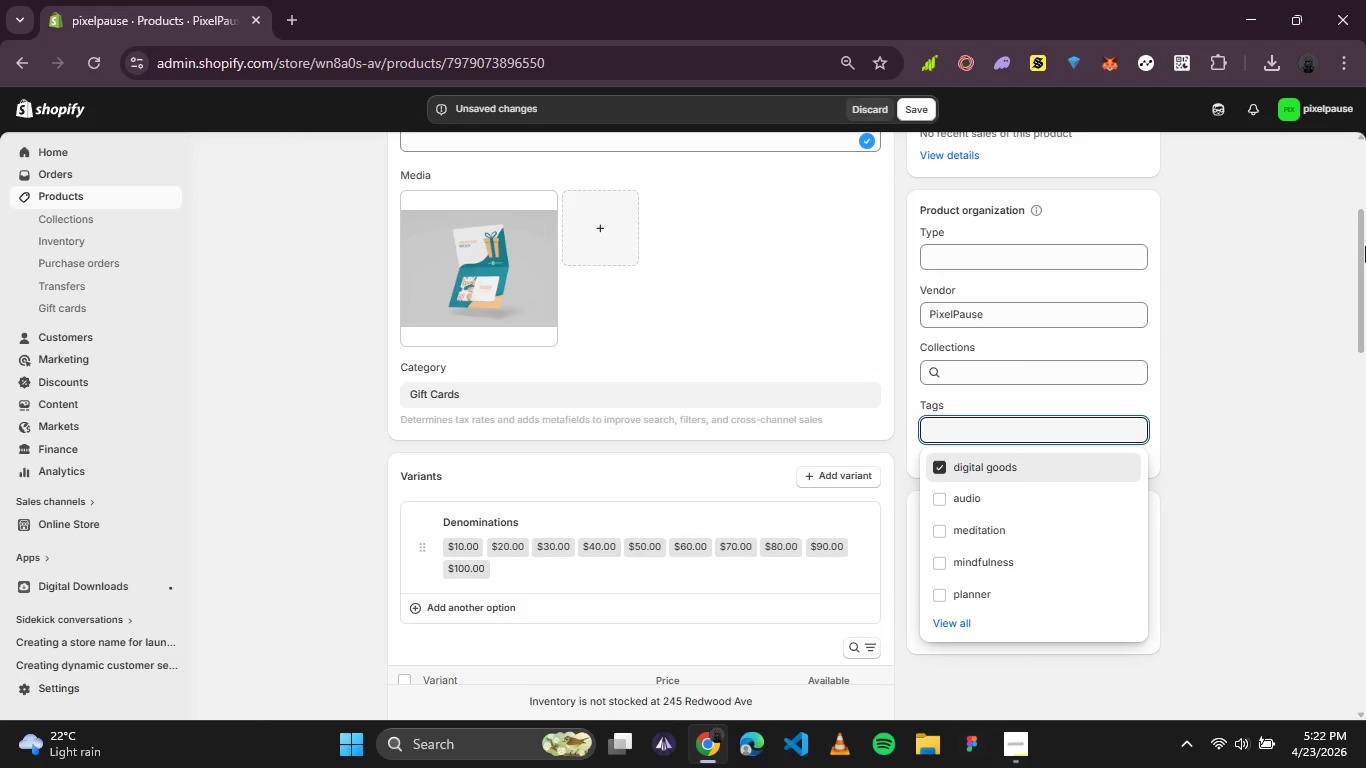 
left_click([1279, 301])
 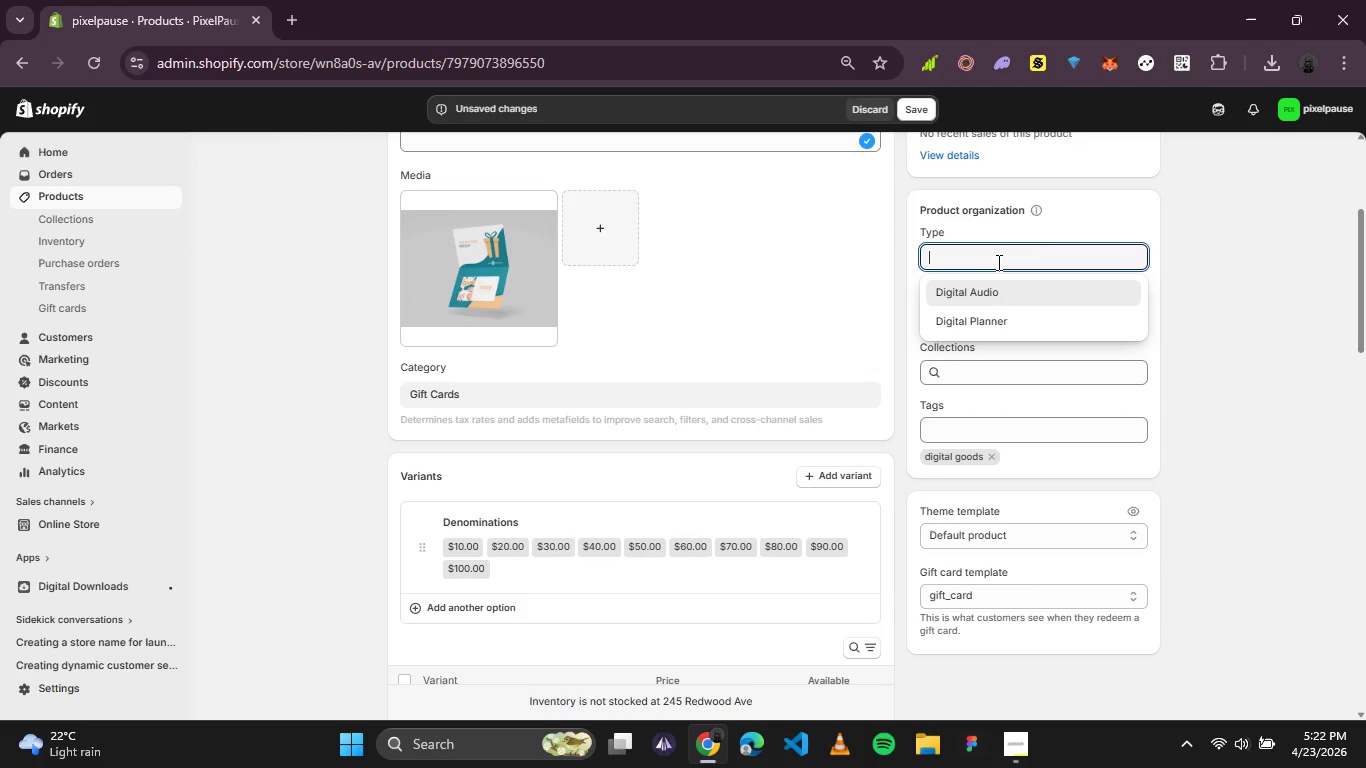 
key(Control+V)
 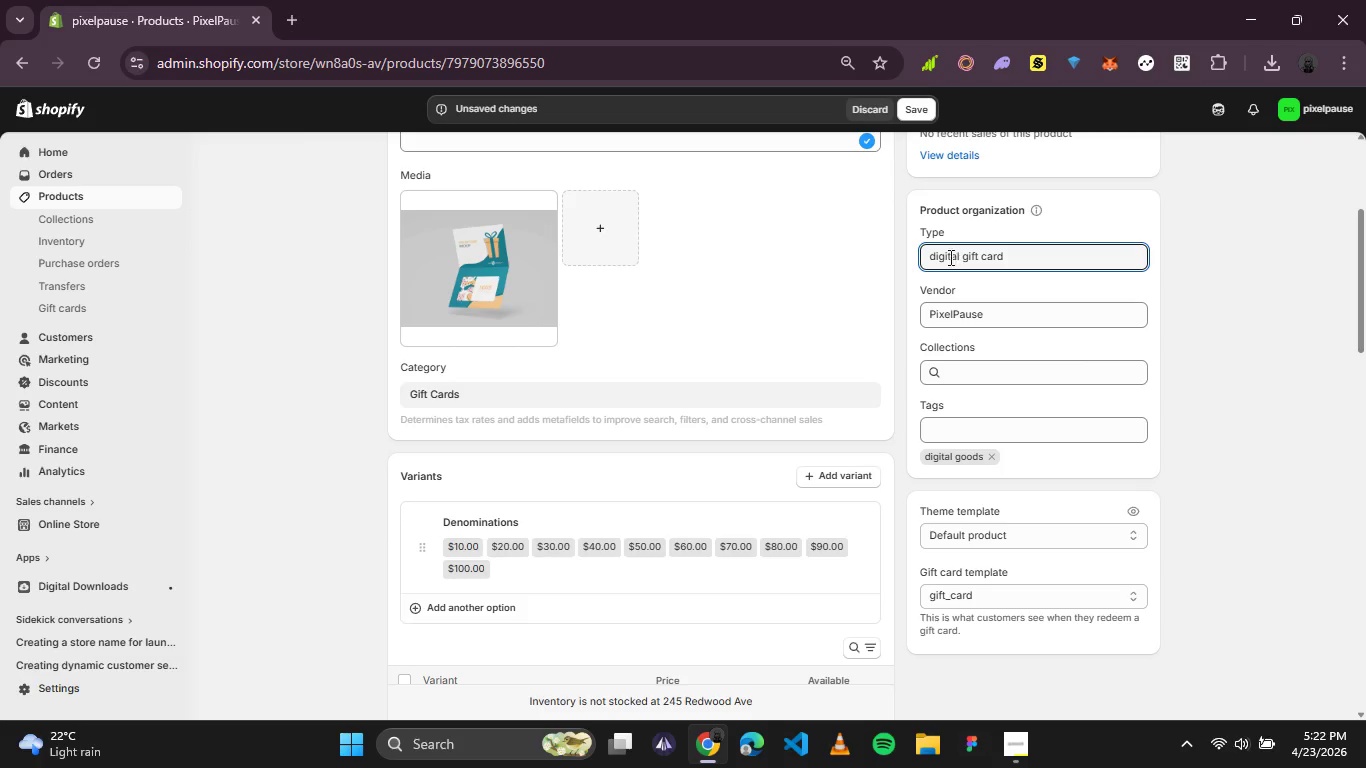 
left_click([939, 250])
 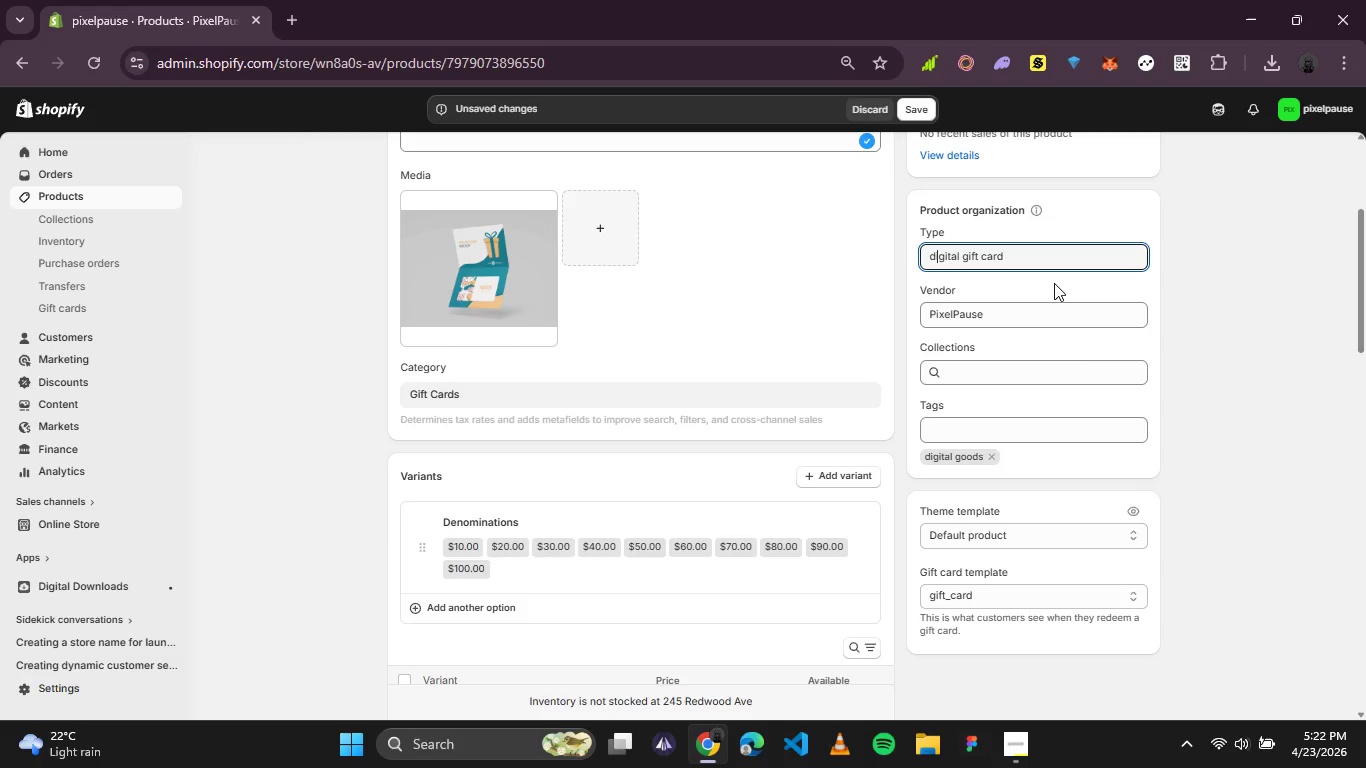 
key(Backspace)
 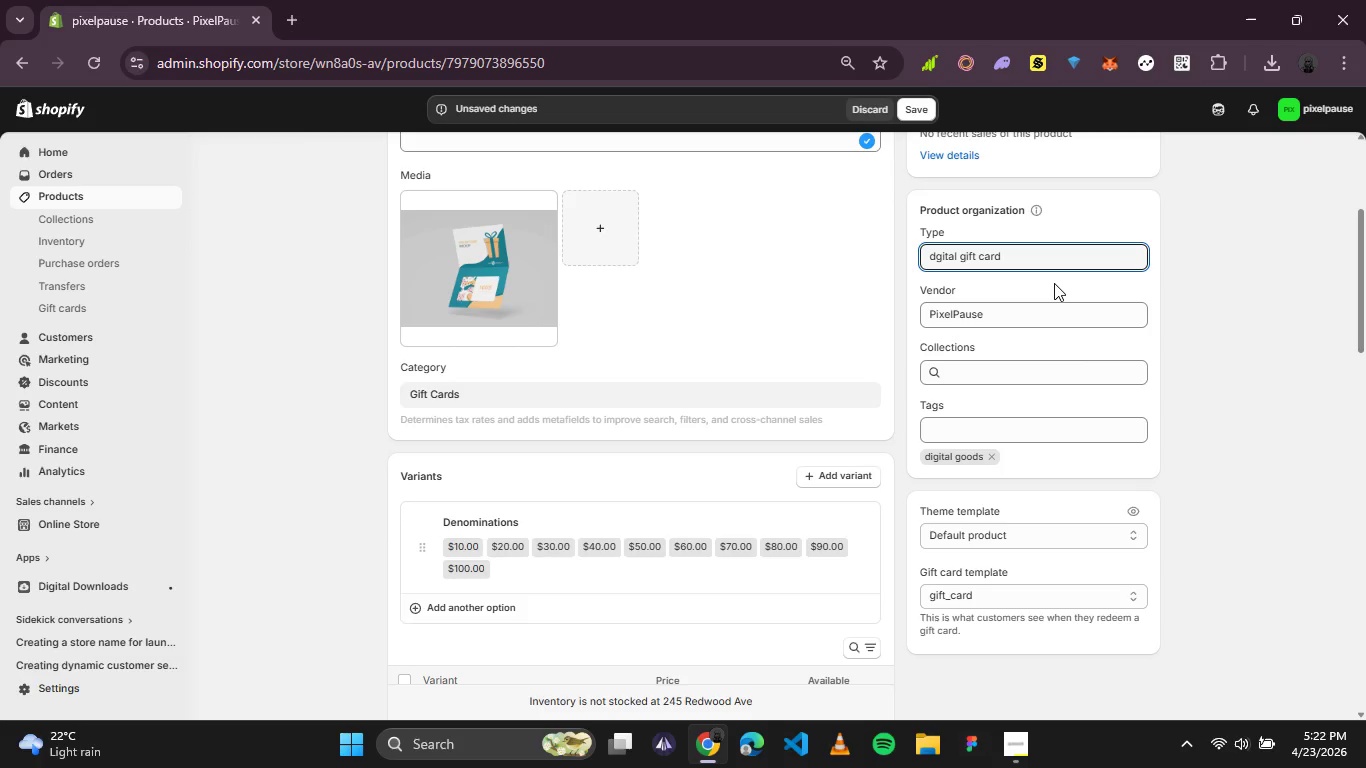 
key(Backspace)
 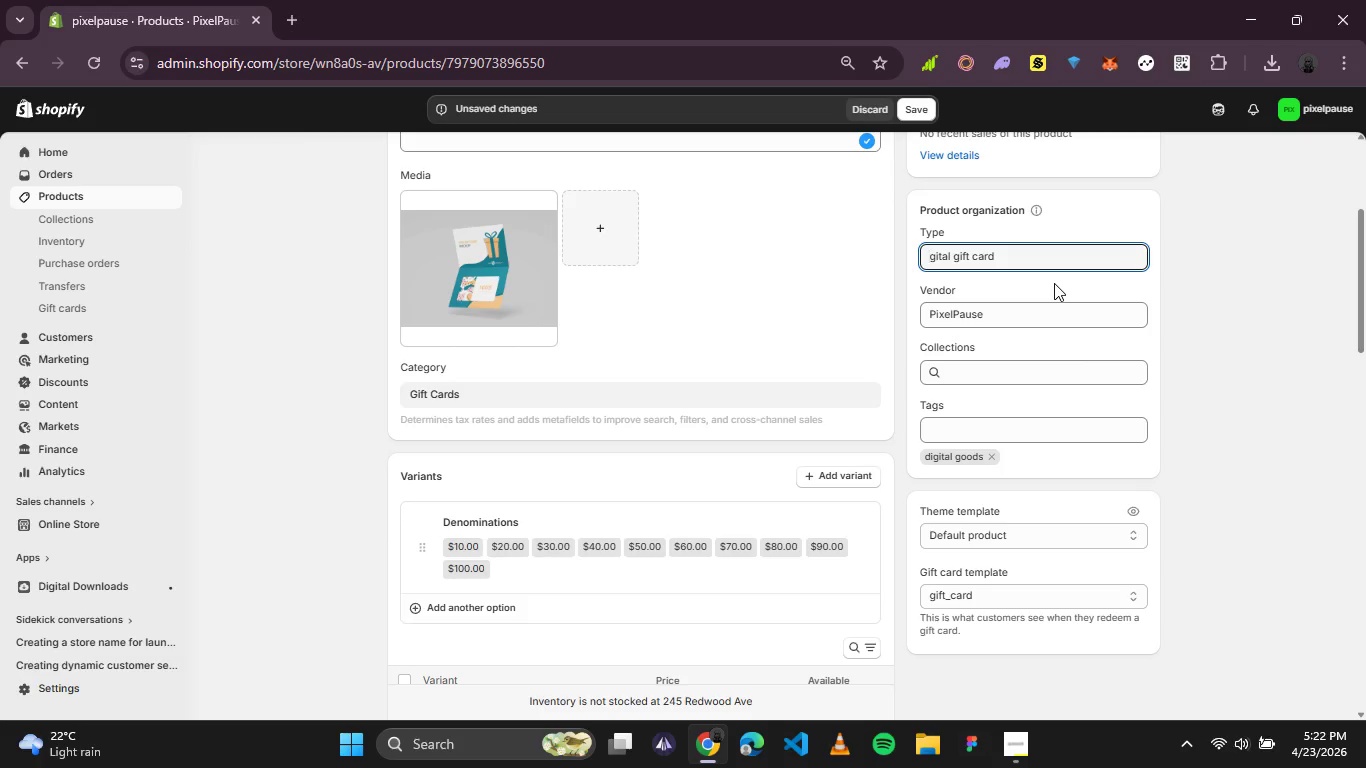 
key(CapsLock)
 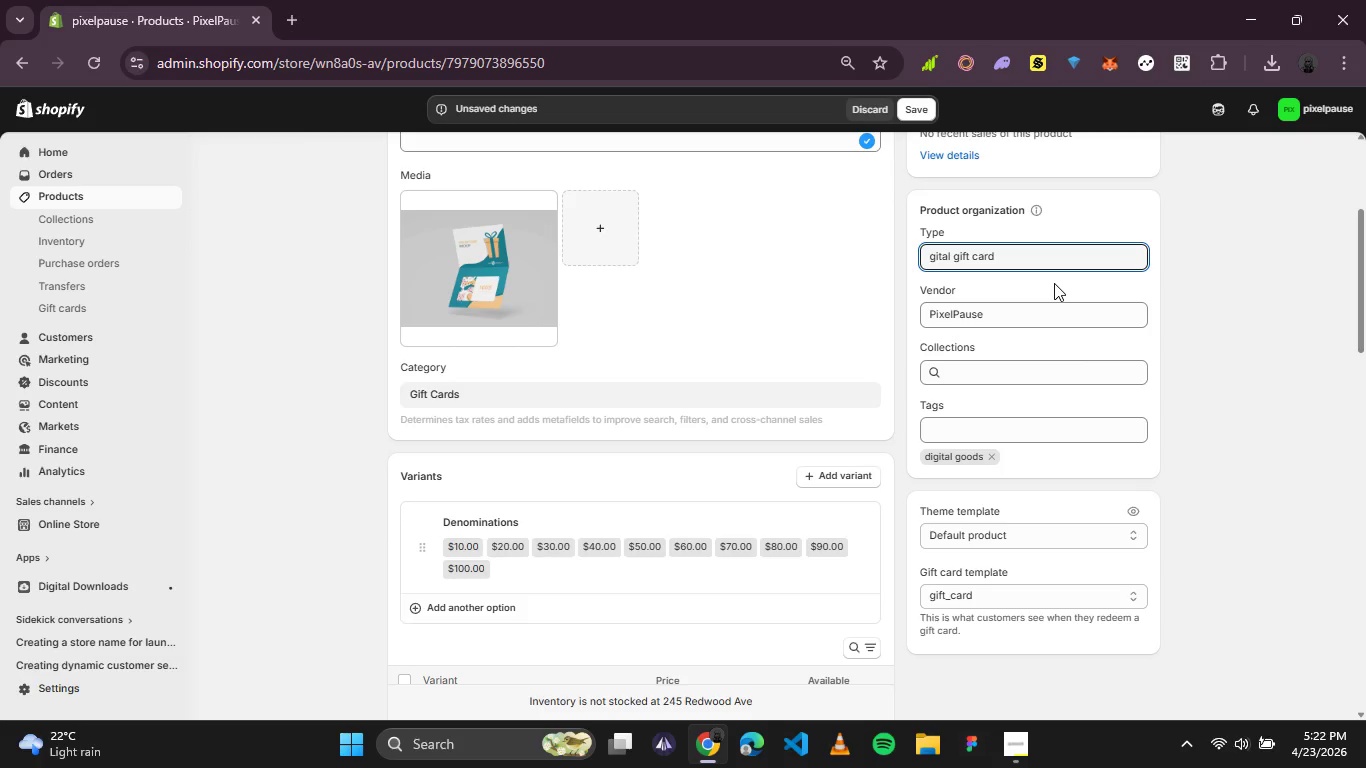 
key(D)
 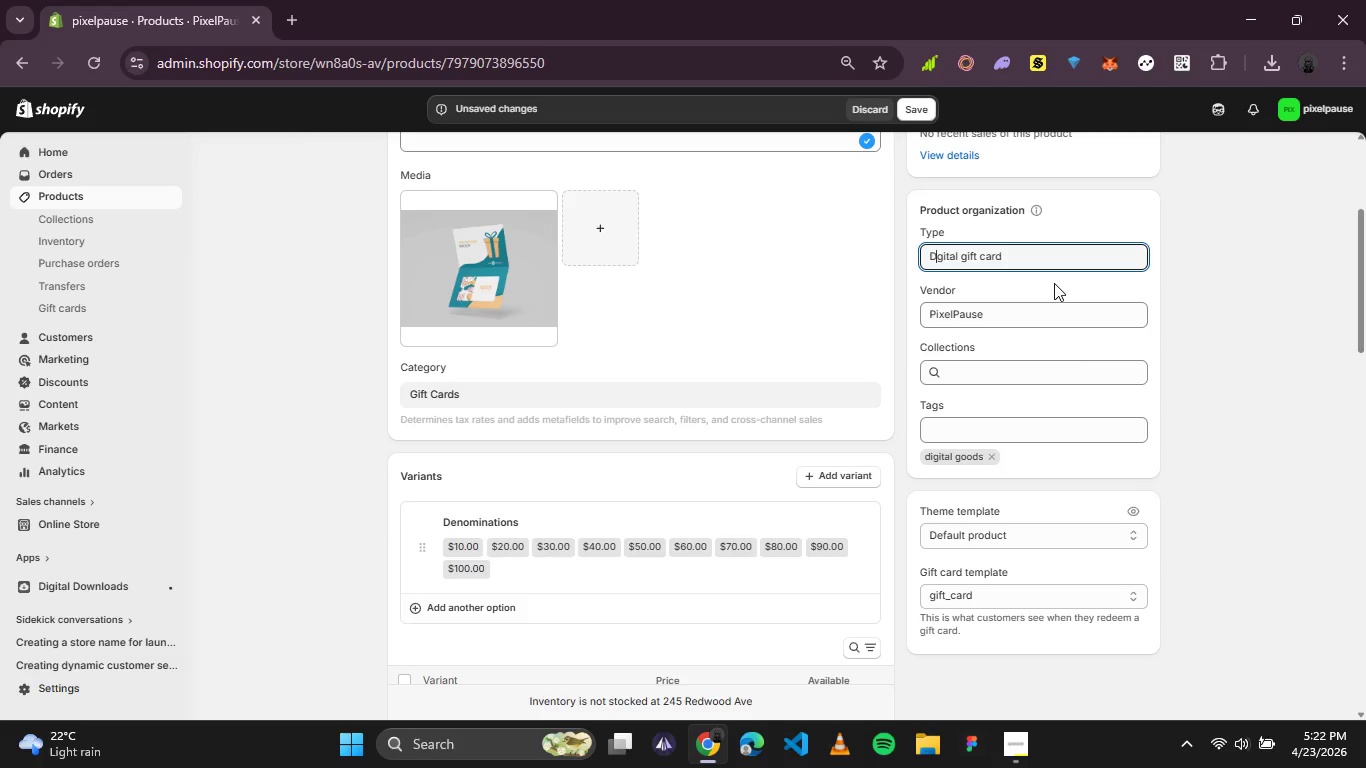 
key(CapsLock)
 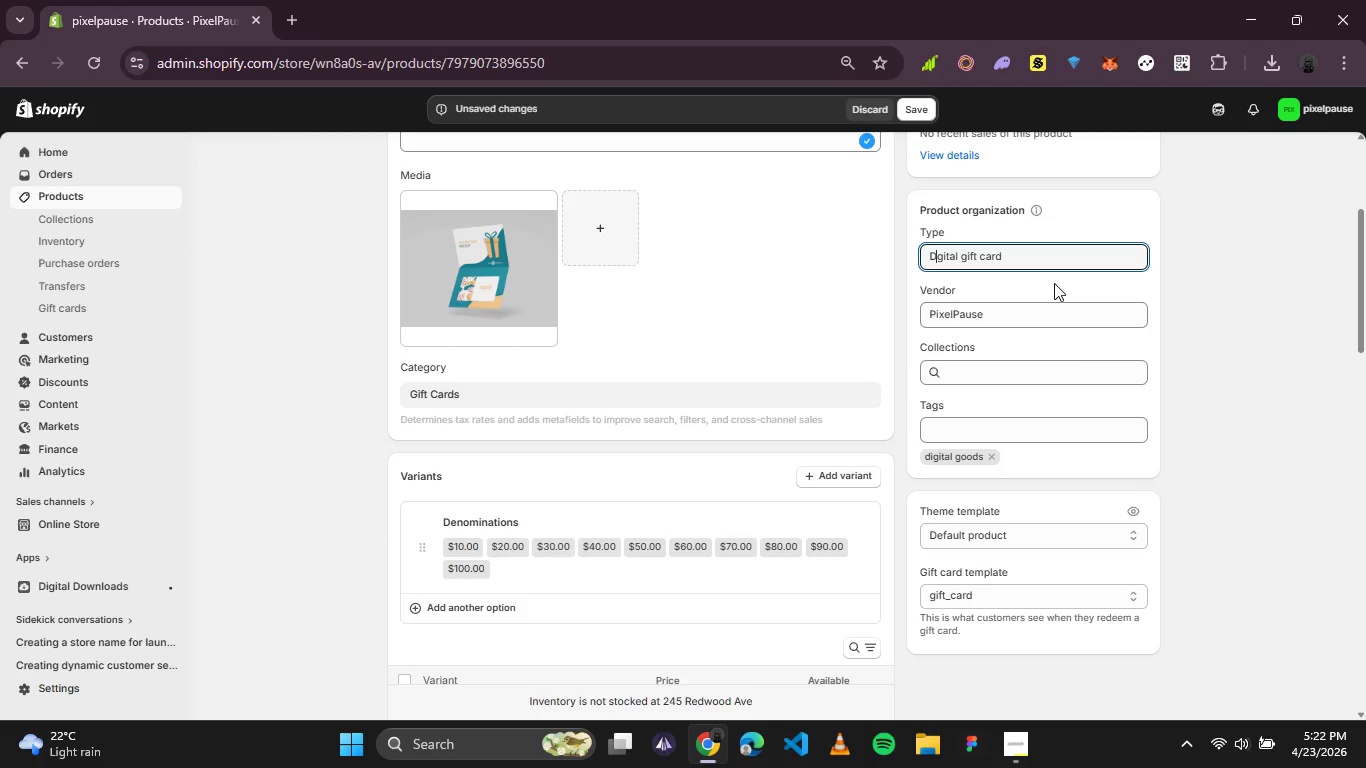 
key(I)
 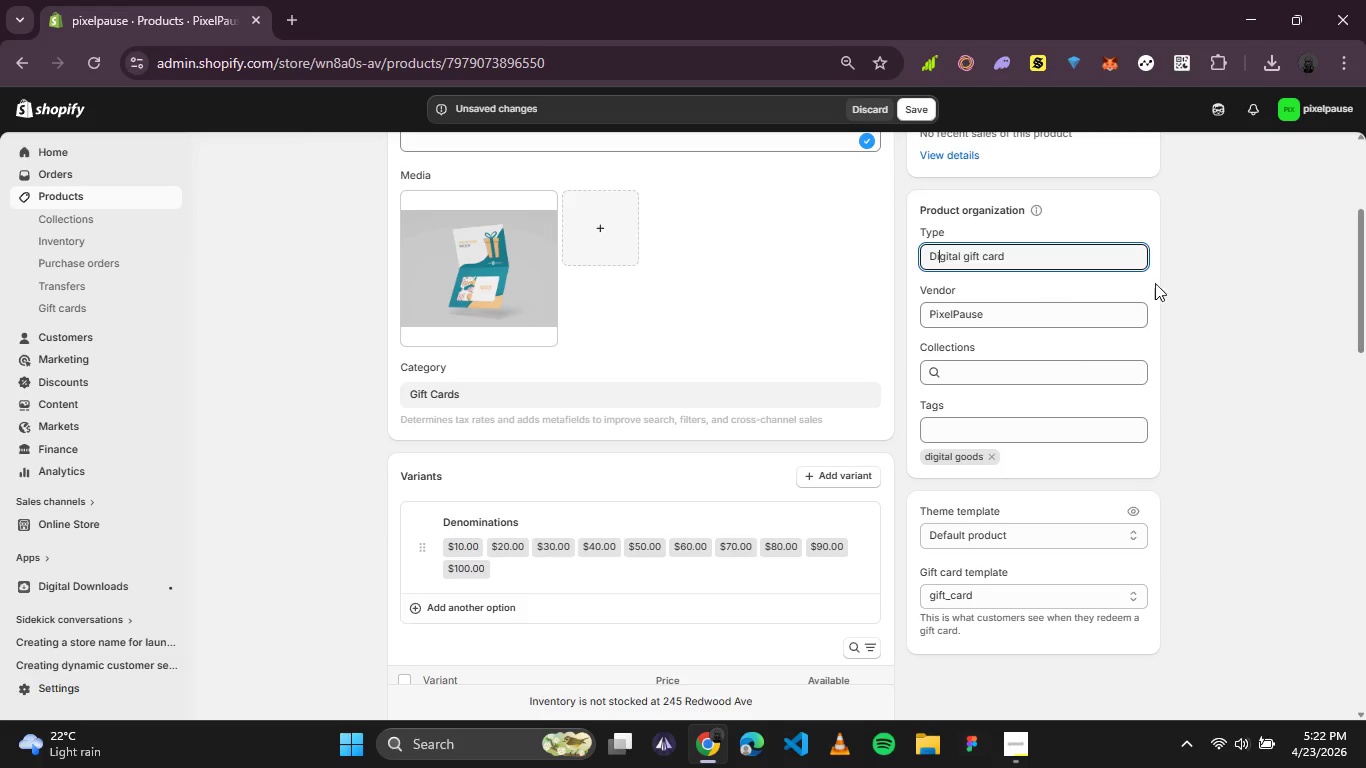 
scroll: coordinate [1173, 310], scroll_direction: up, amount: 2.0
 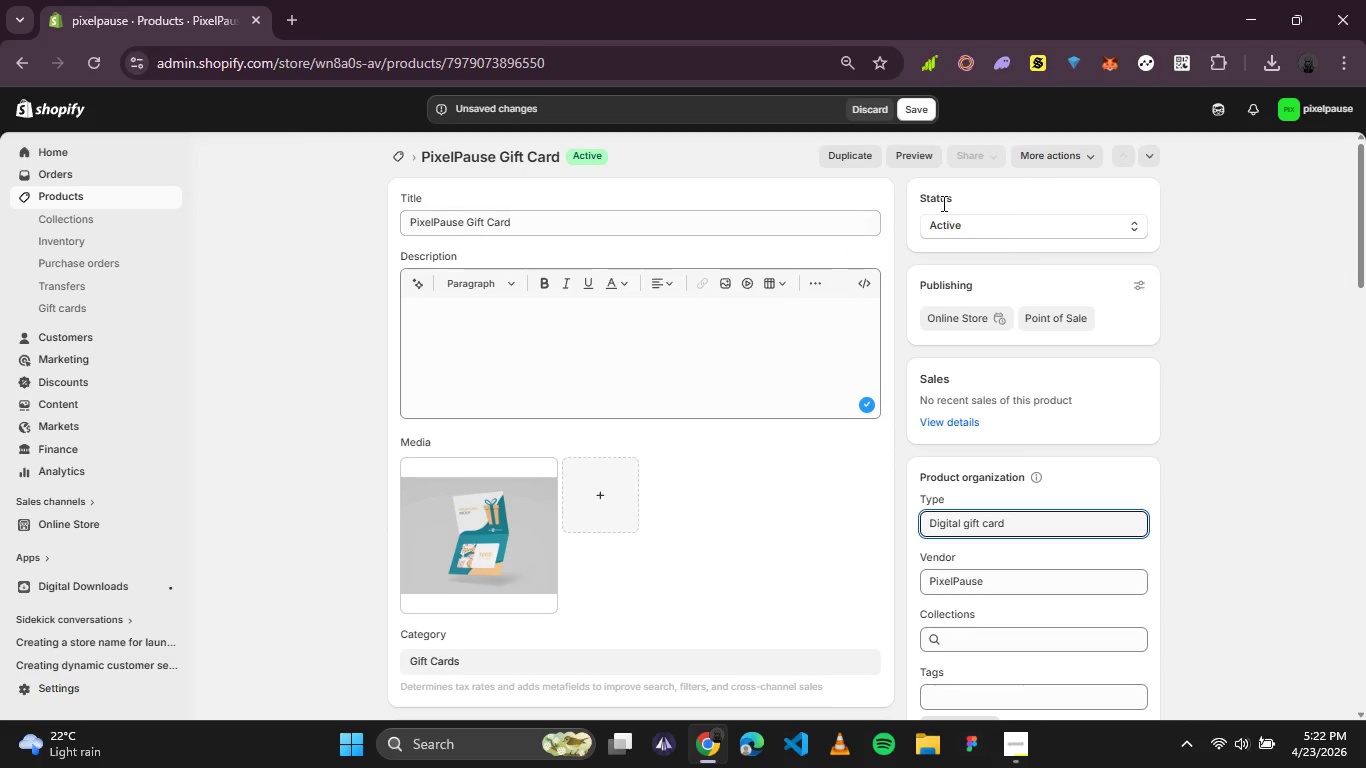 
left_click([996, 224])
 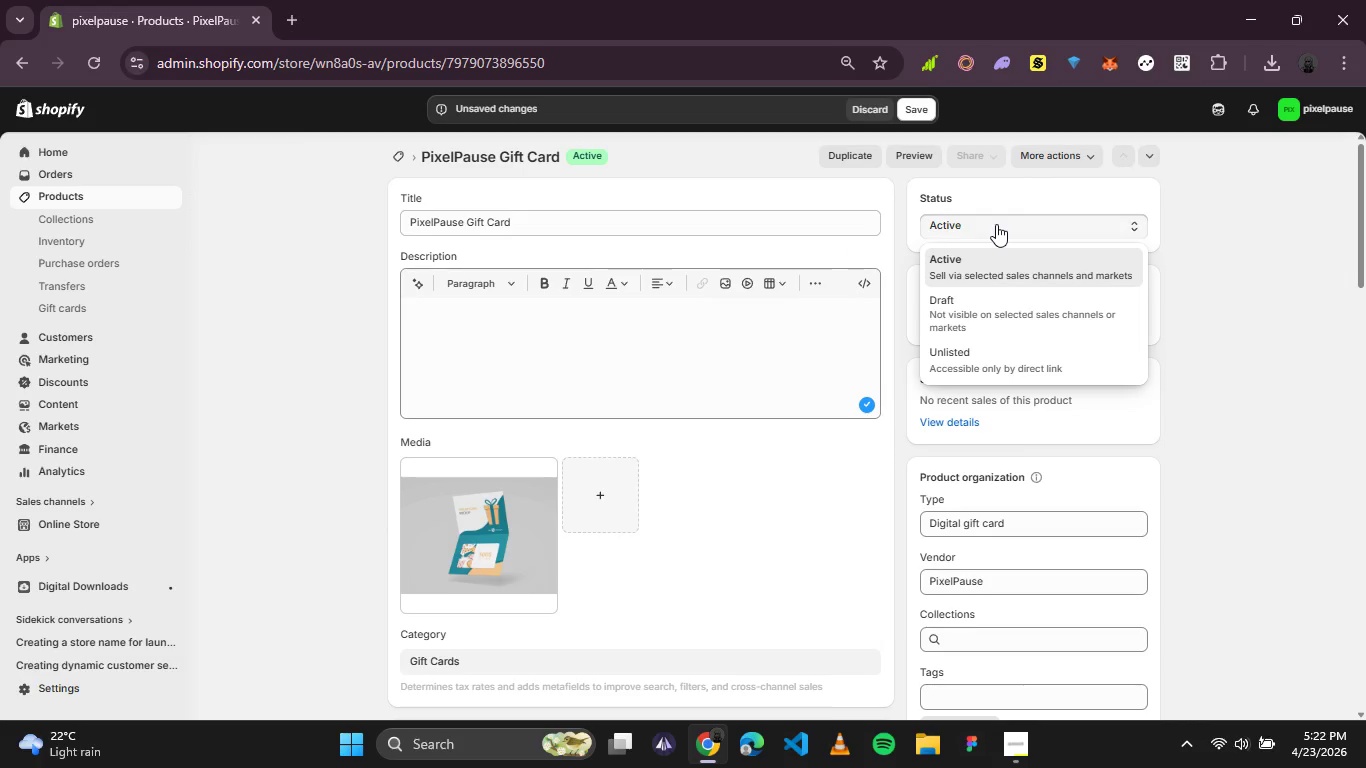 
left_click([996, 224])
 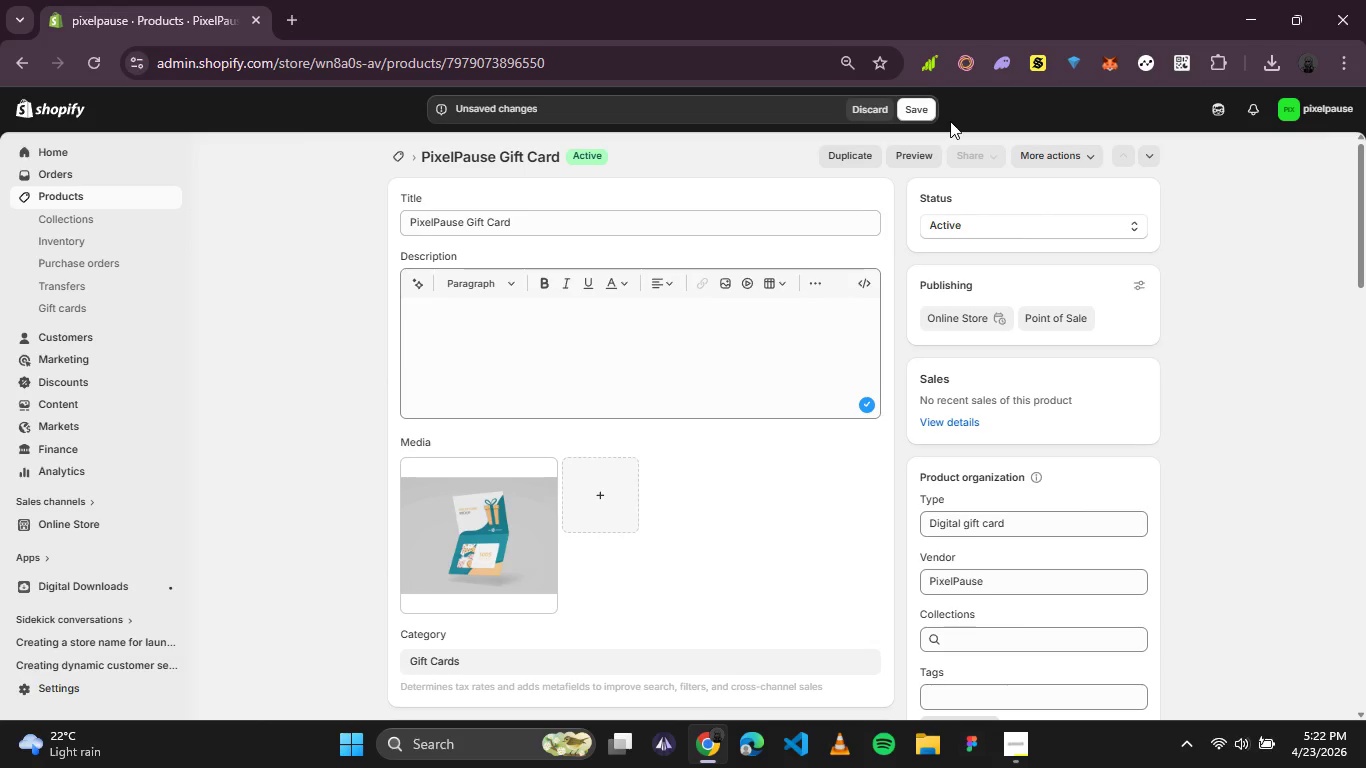 
left_click([929, 107])
 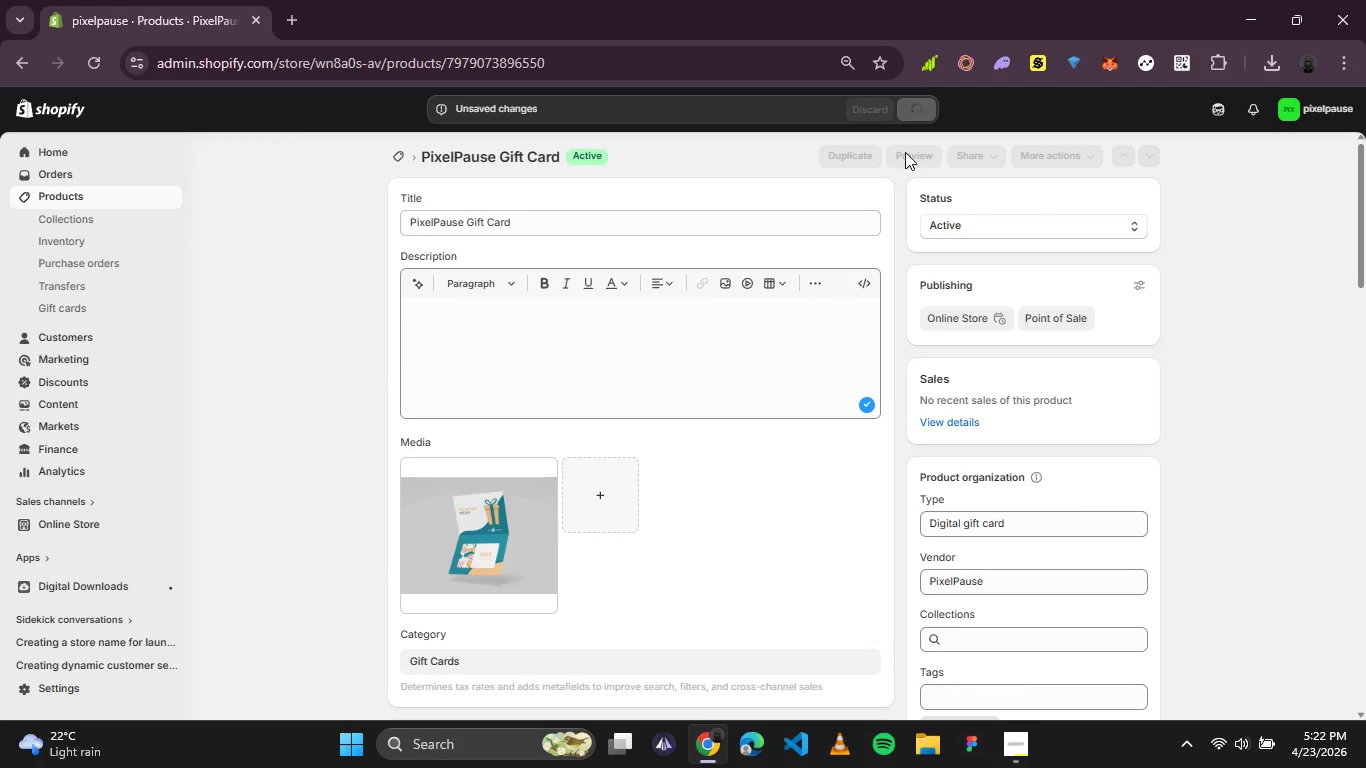 
mouse_move([887, 216])
 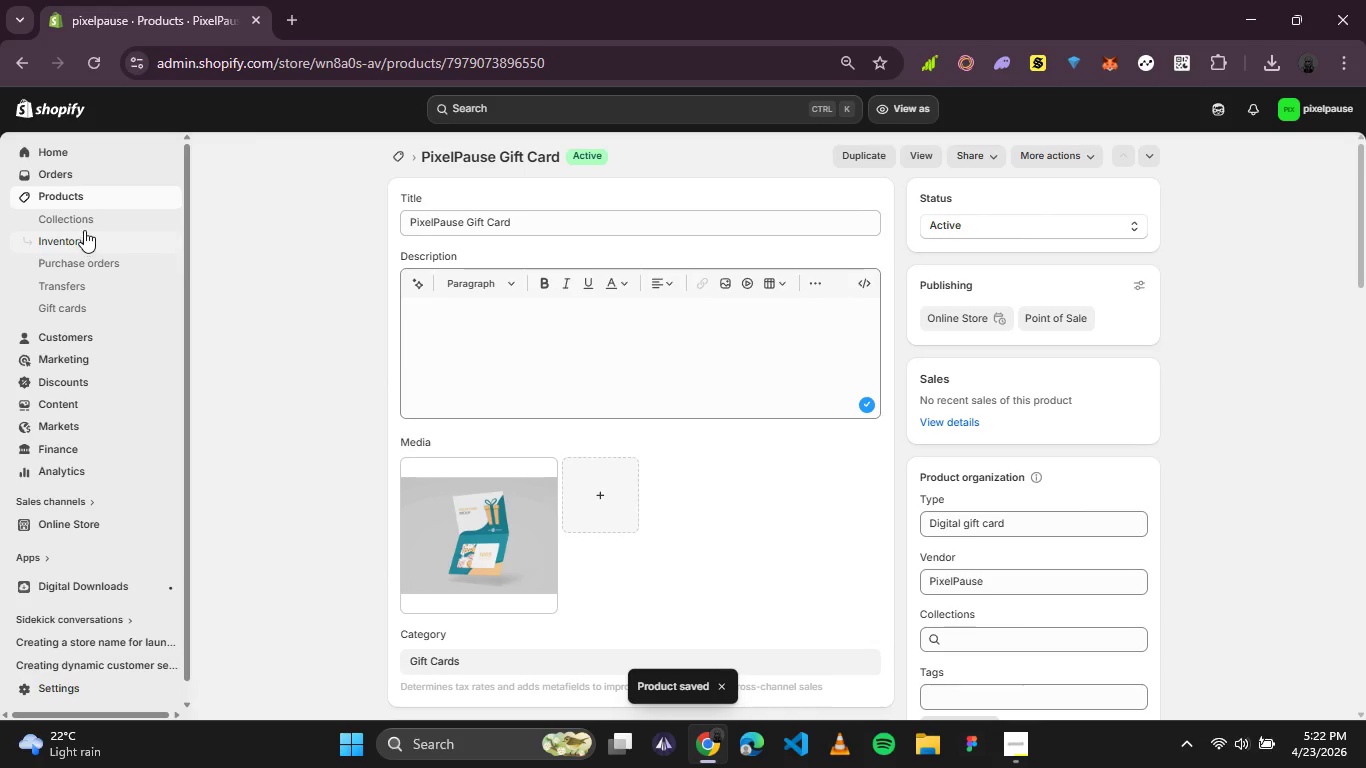 
left_click([83, 221])
 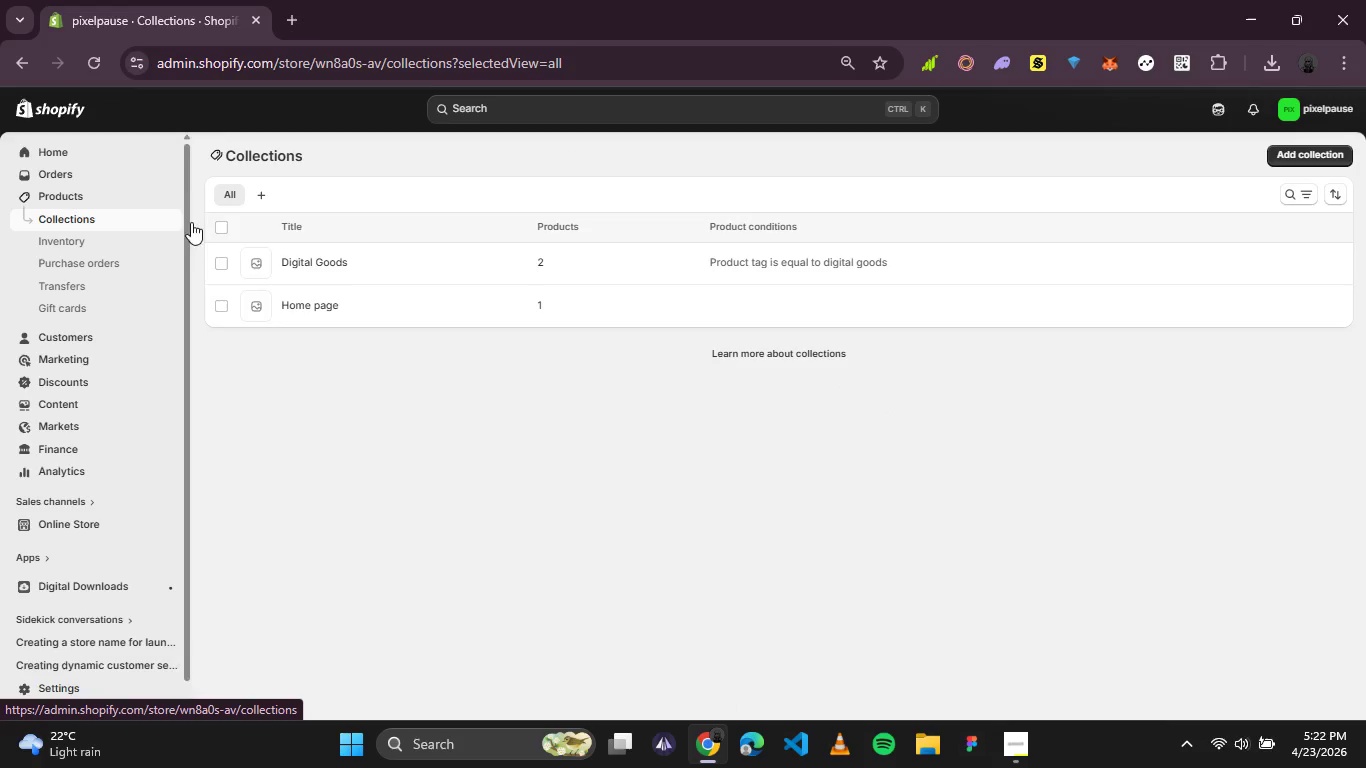 
left_click([329, 258])
 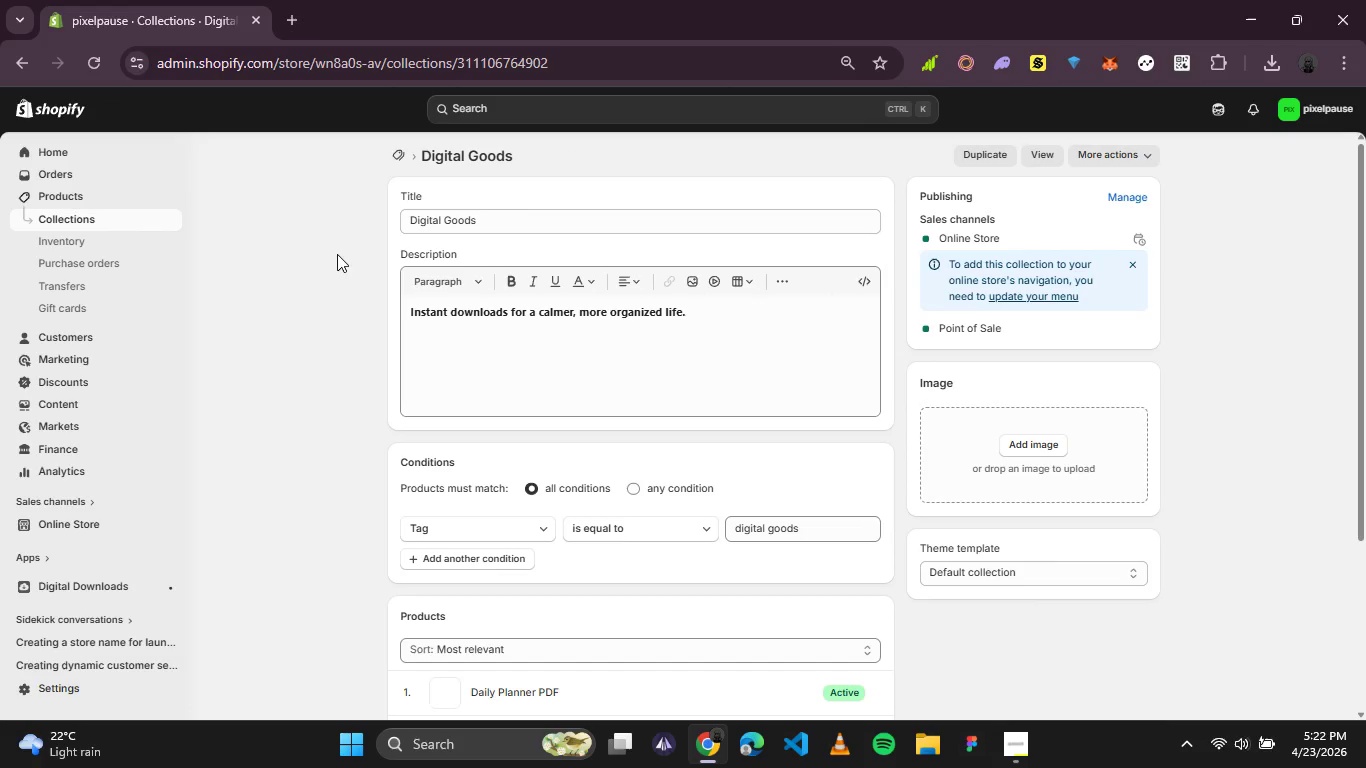 
scroll: coordinate [710, 453], scroll_direction: none, amount: 0.0
 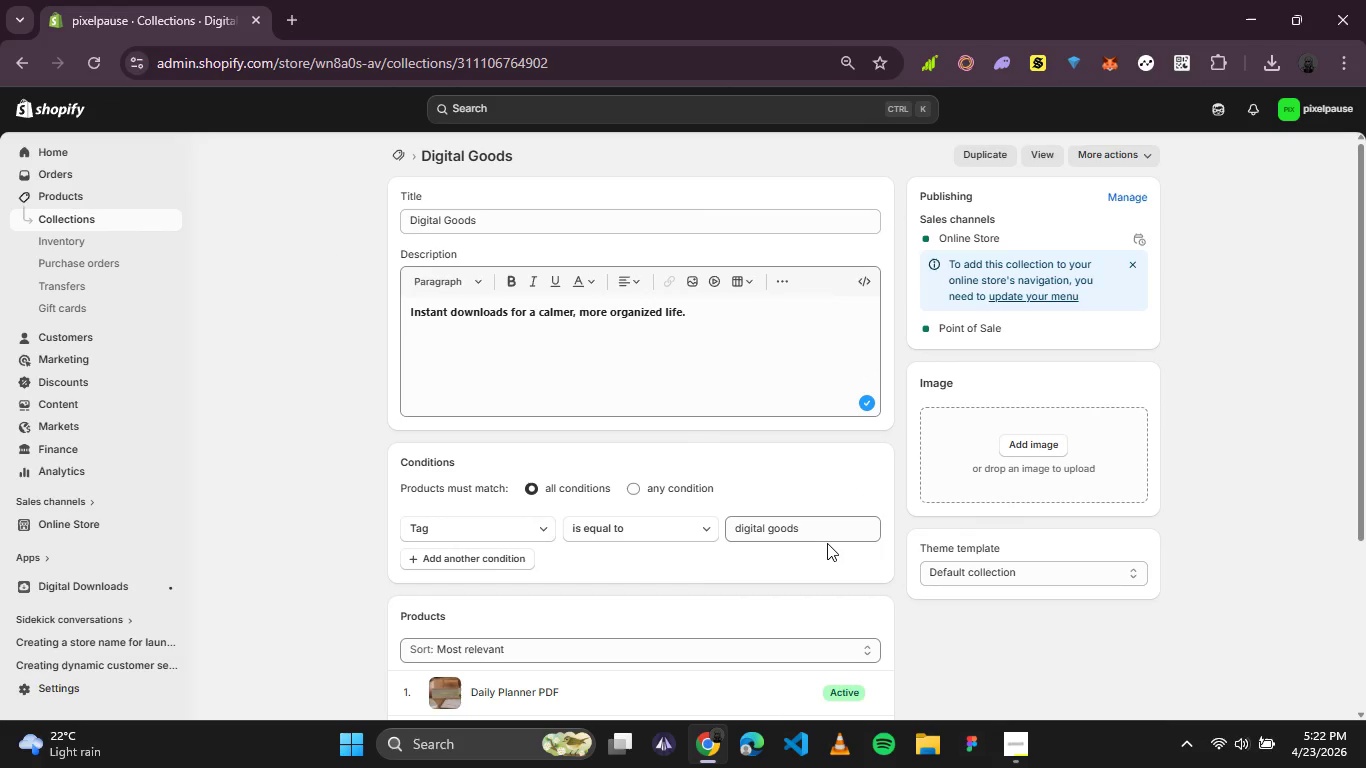 
left_click([827, 534])
 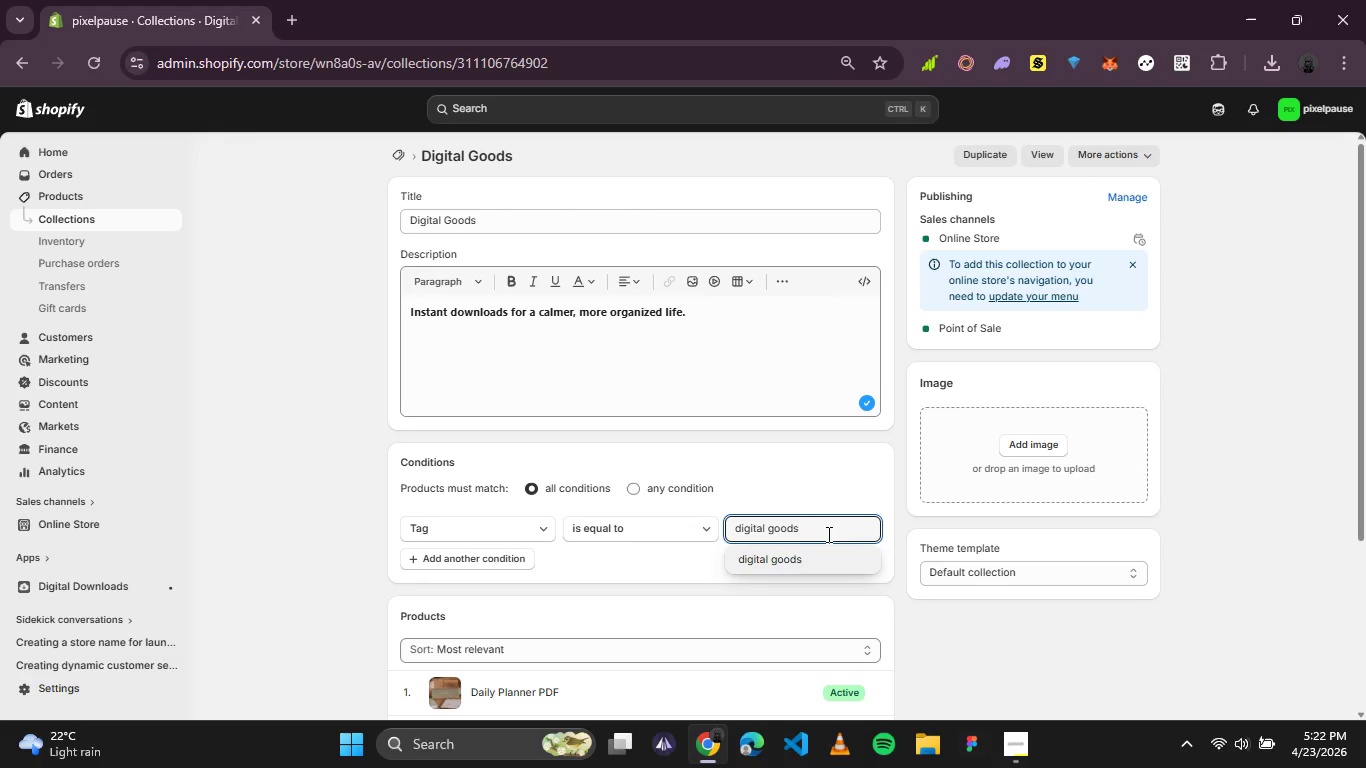 
left_click_drag(start_coordinate=[827, 534], to_coordinate=[614, 517])
 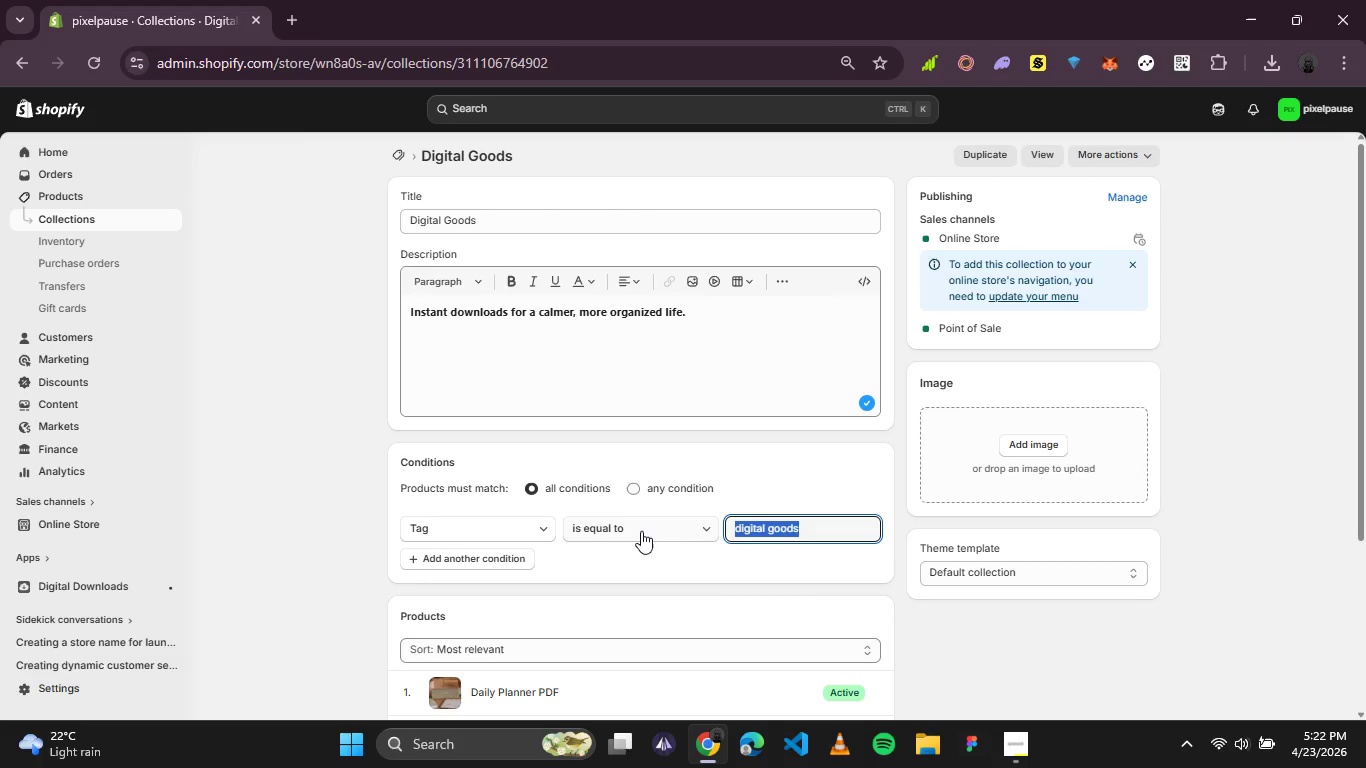 
key(Backspace)
 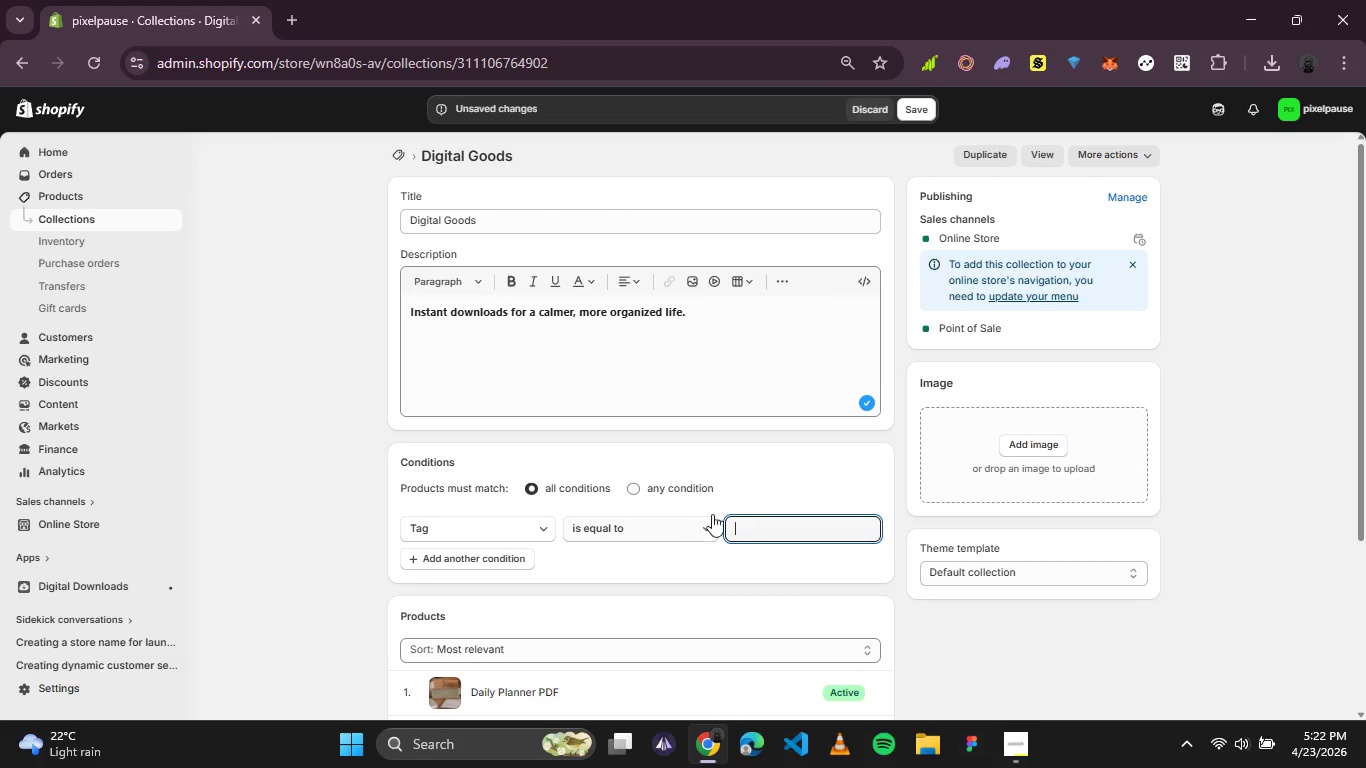 
scroll: coordinate [773, 480], scroll_direction: none, amount: 0.0
 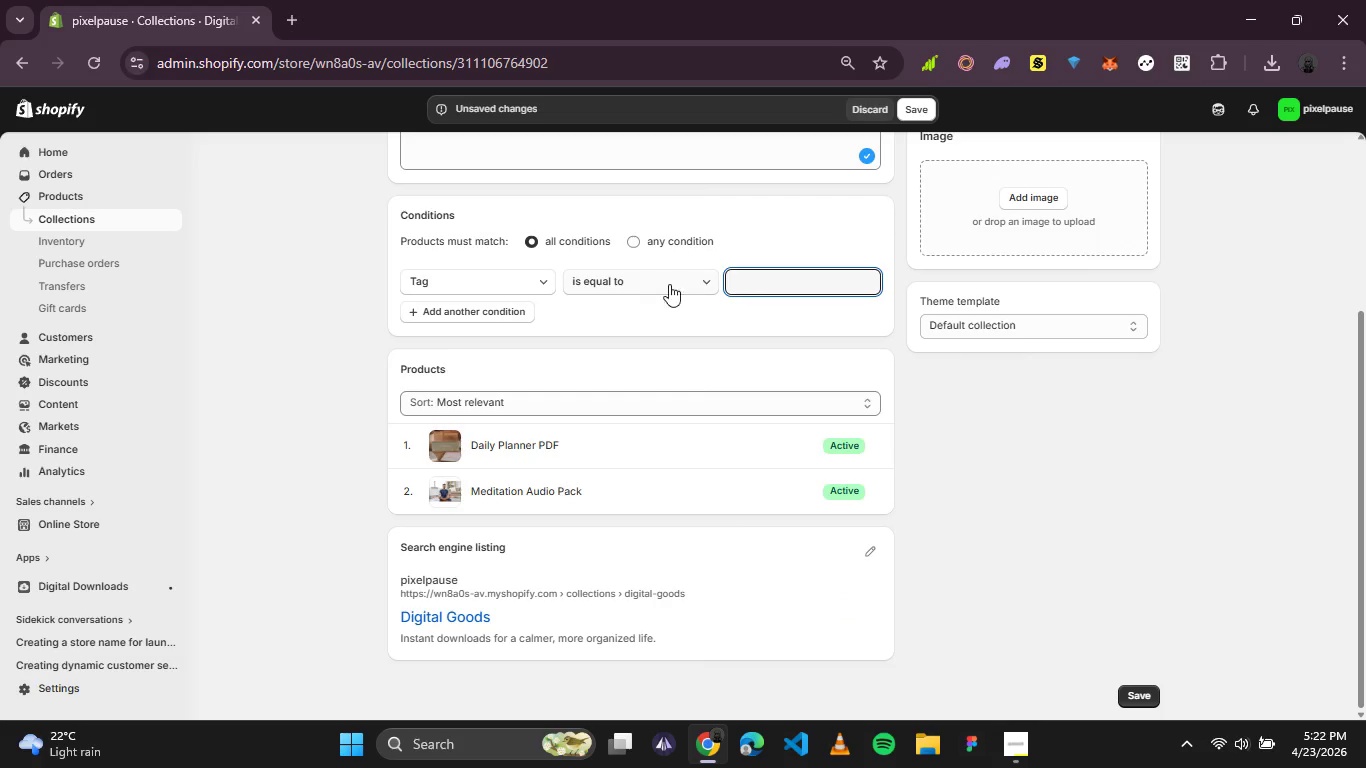 
left_click([797, 284])
 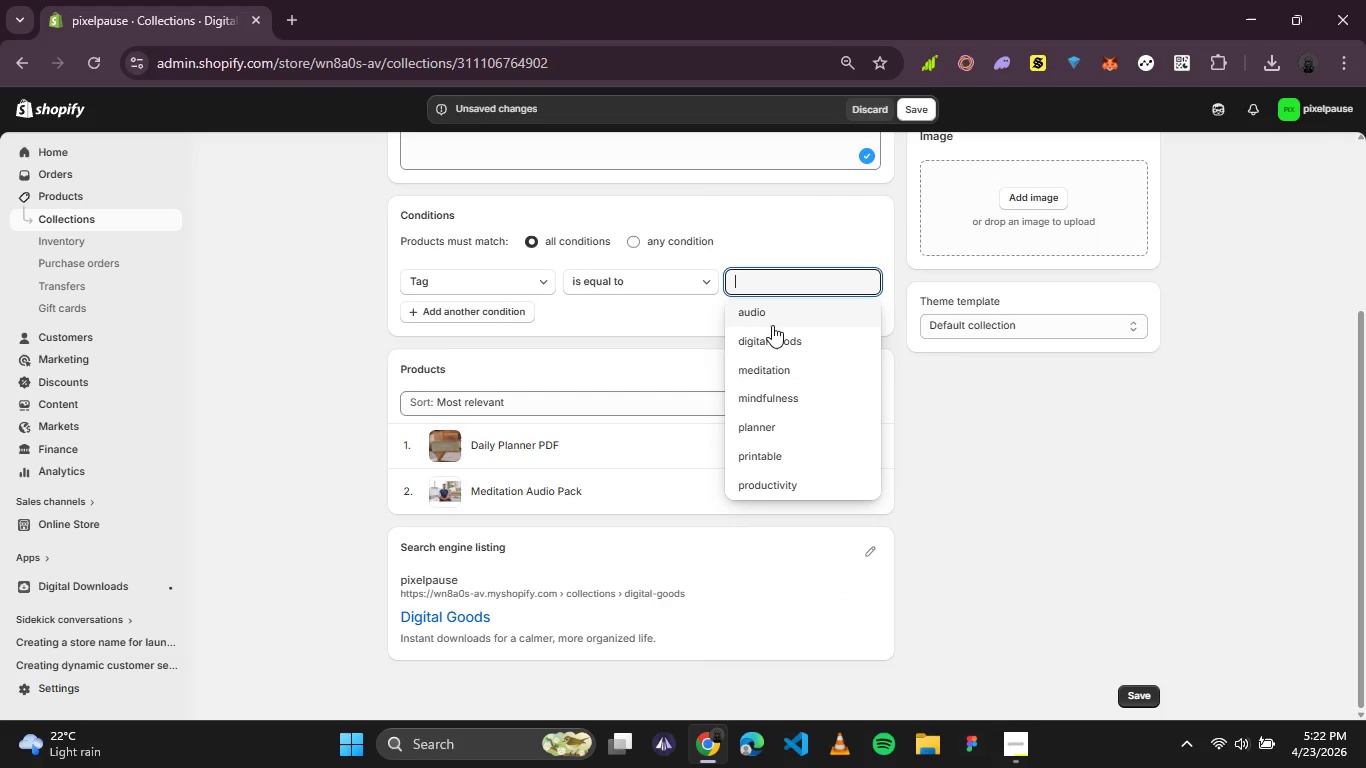 
left_click([765, 341])
 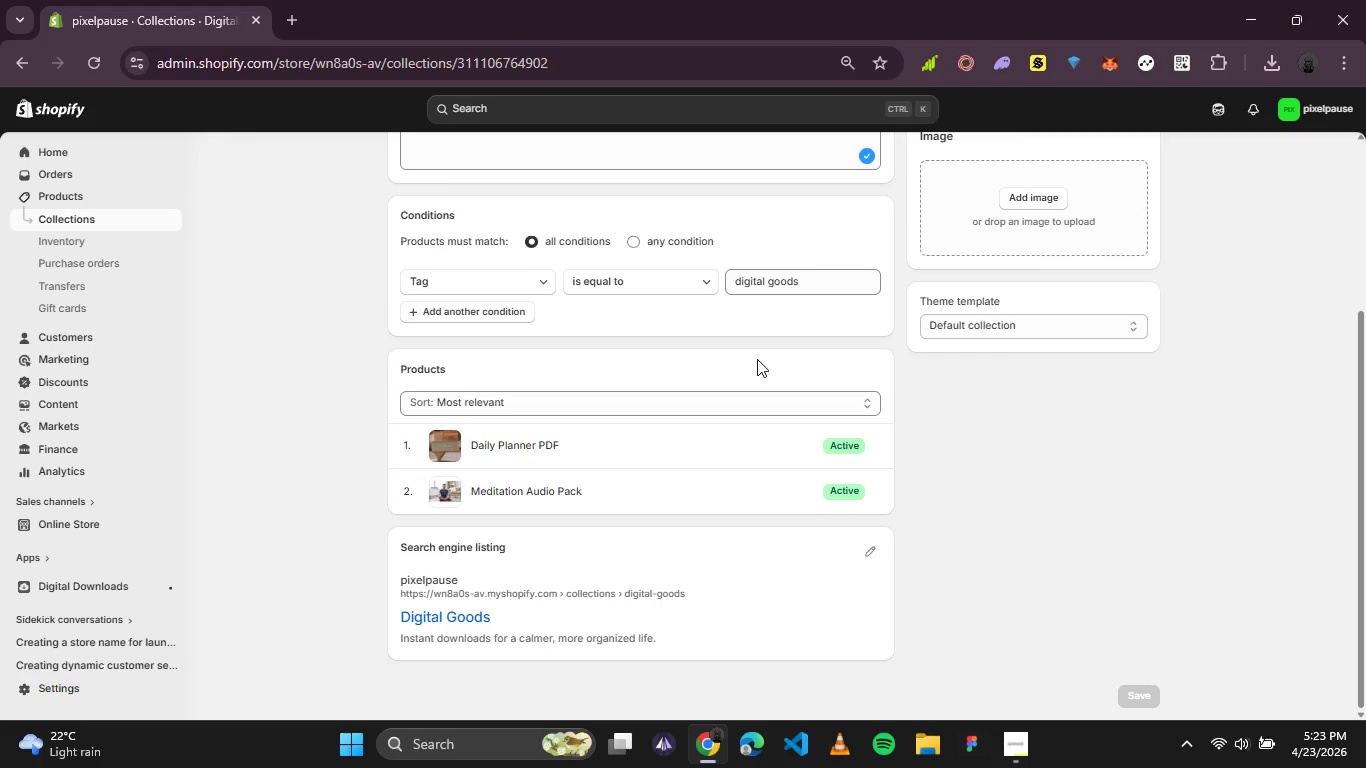 
wait(8.22)
 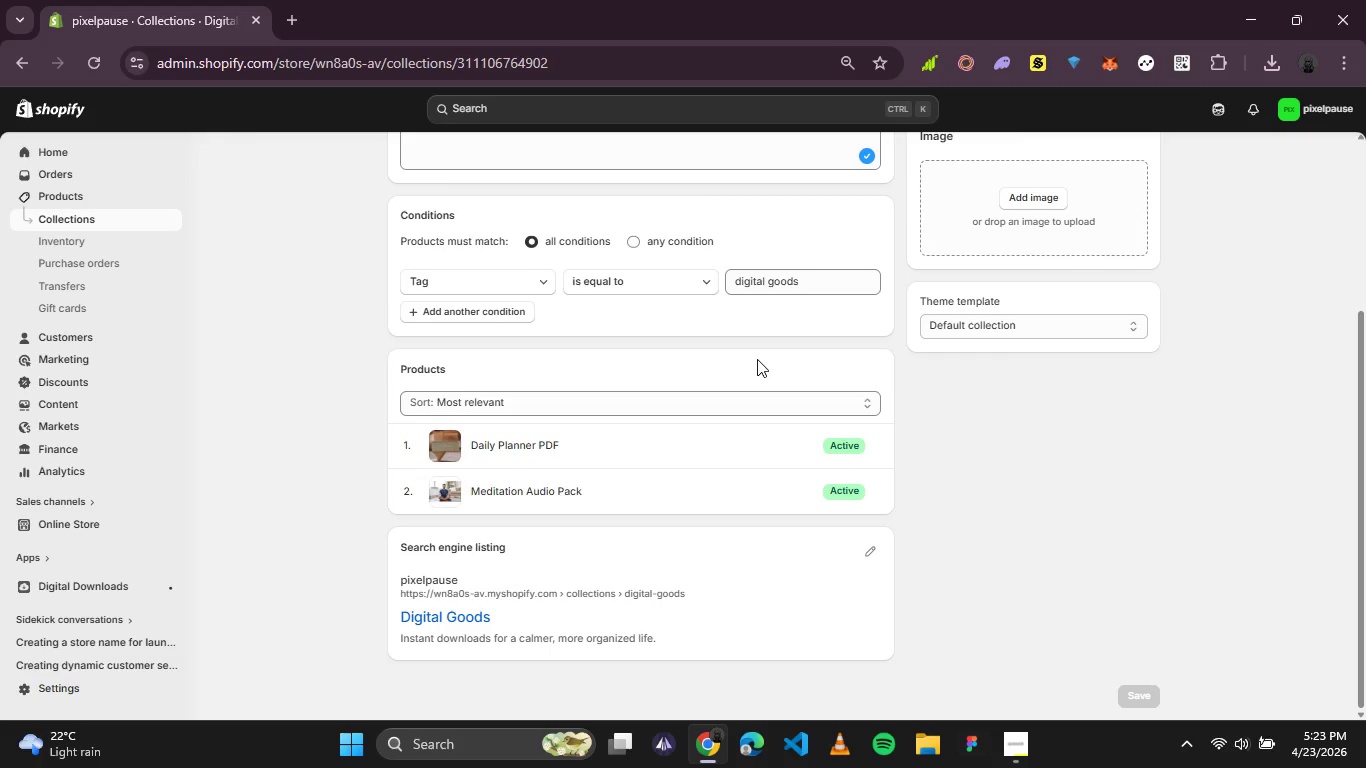 
scroll: coordinate [757, 359], scroll_direction: up, amount: 1.0
 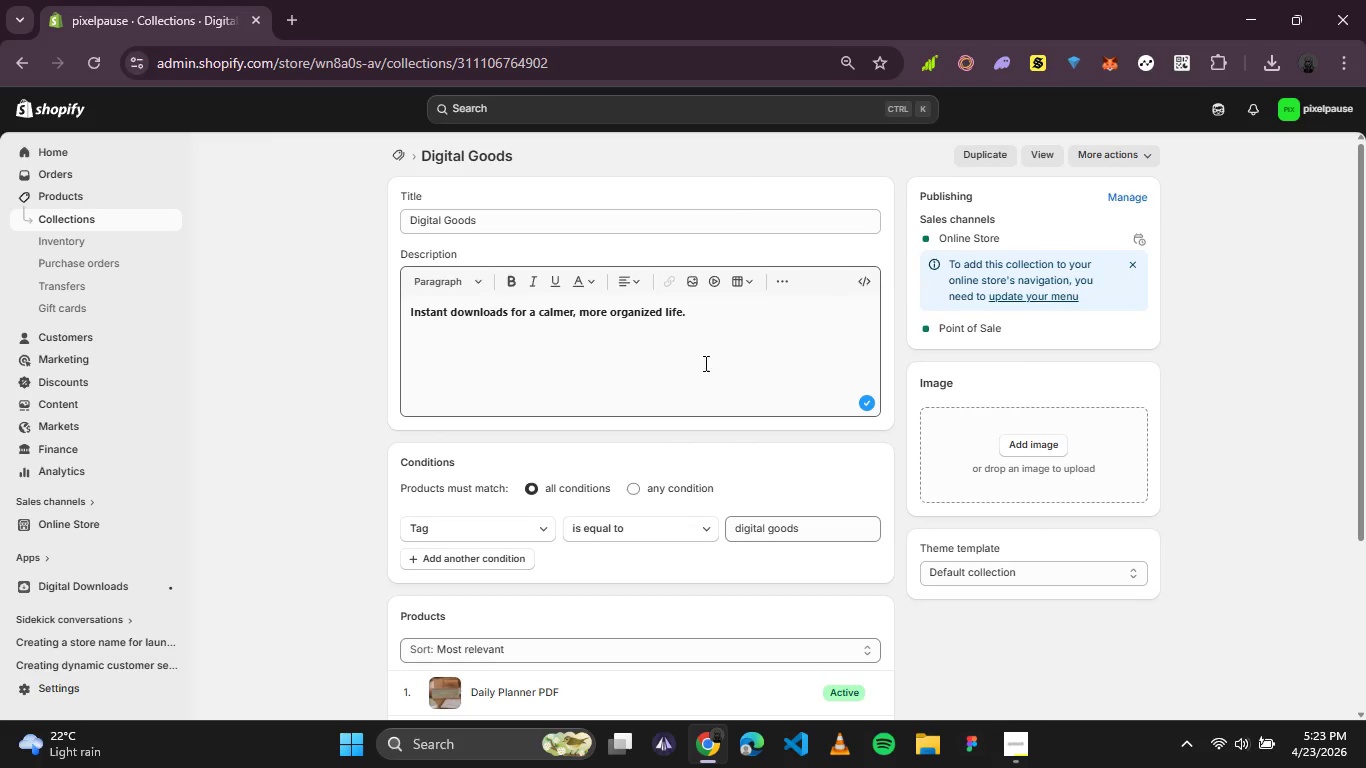 
scroll: coordinate [670, 380], scroll_direction: none, amount: 0.0
 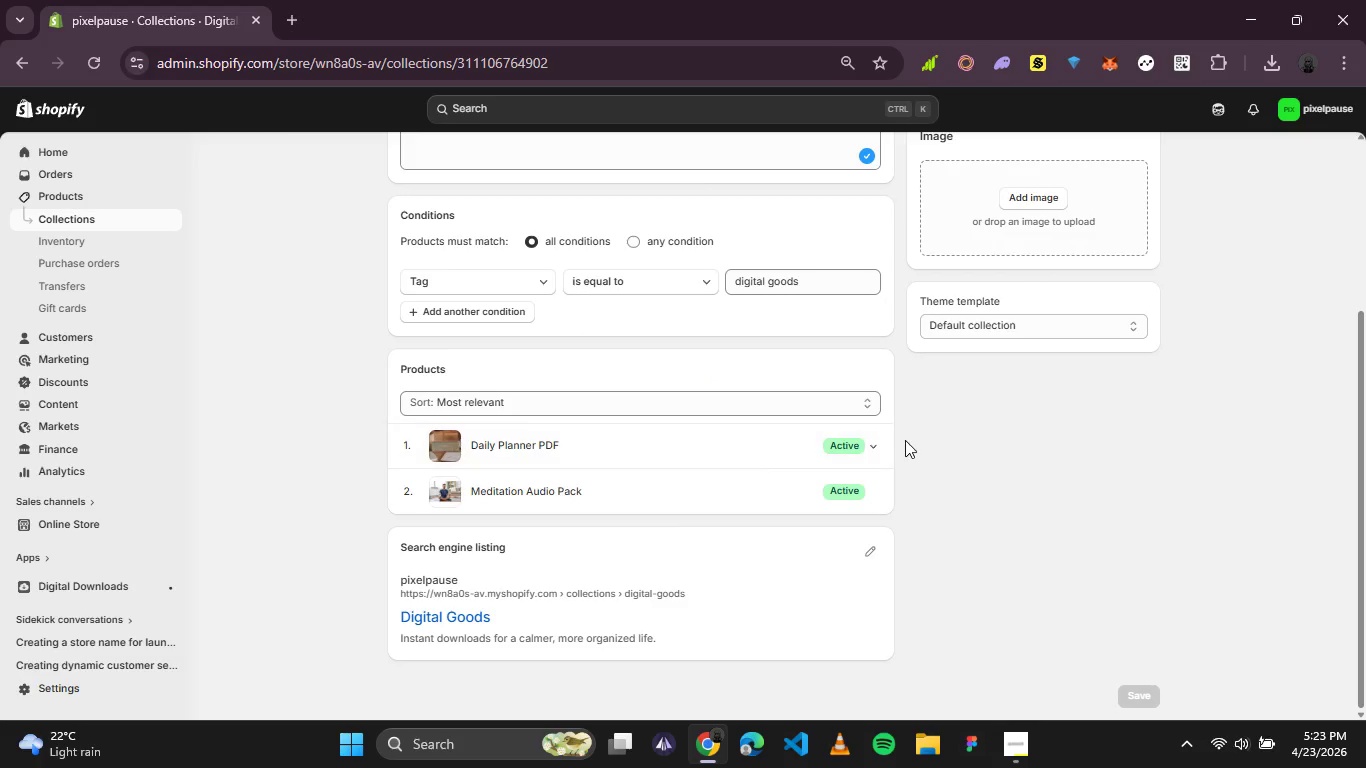 
scroll: coordinate [909, 451], scroll_direction: down, amount: 2.0
 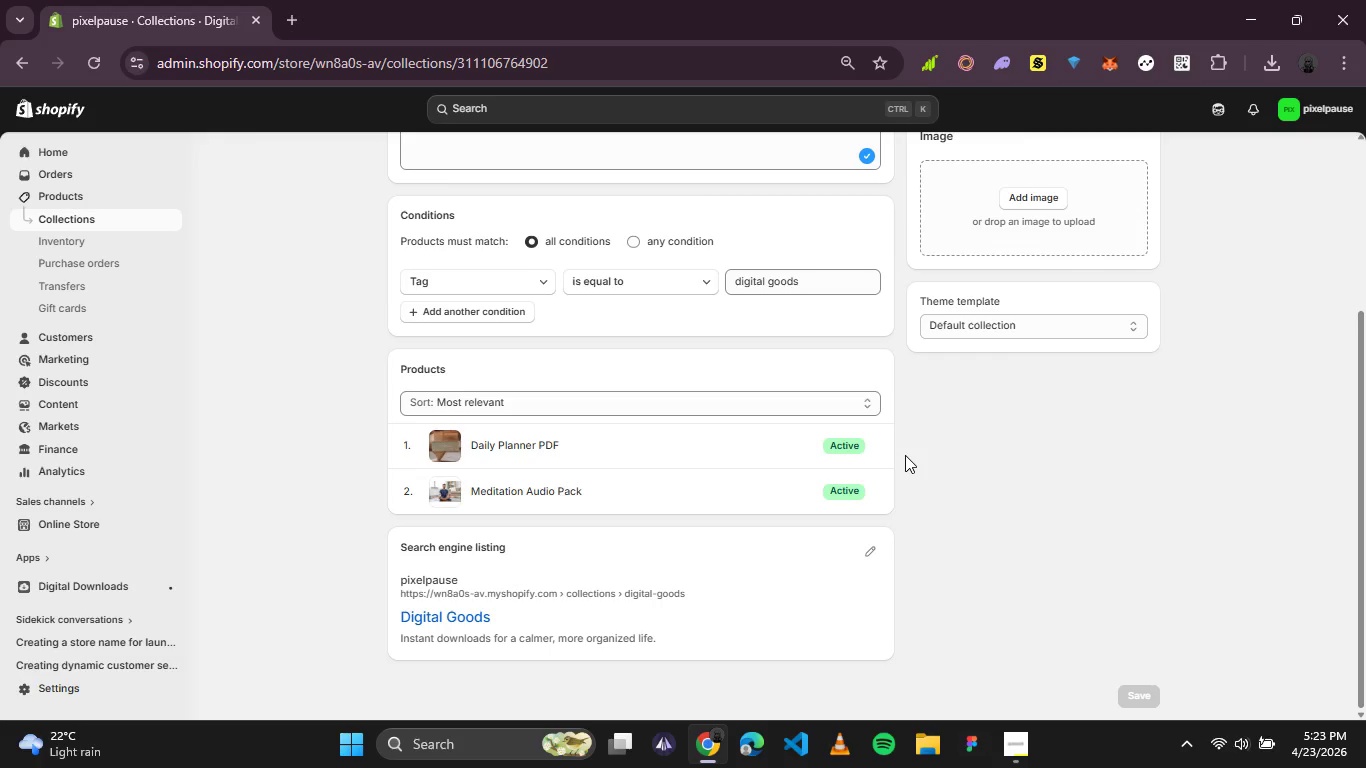 
scroll: coordinate [918, 443], scroll_direction: up, amount: 3.0
 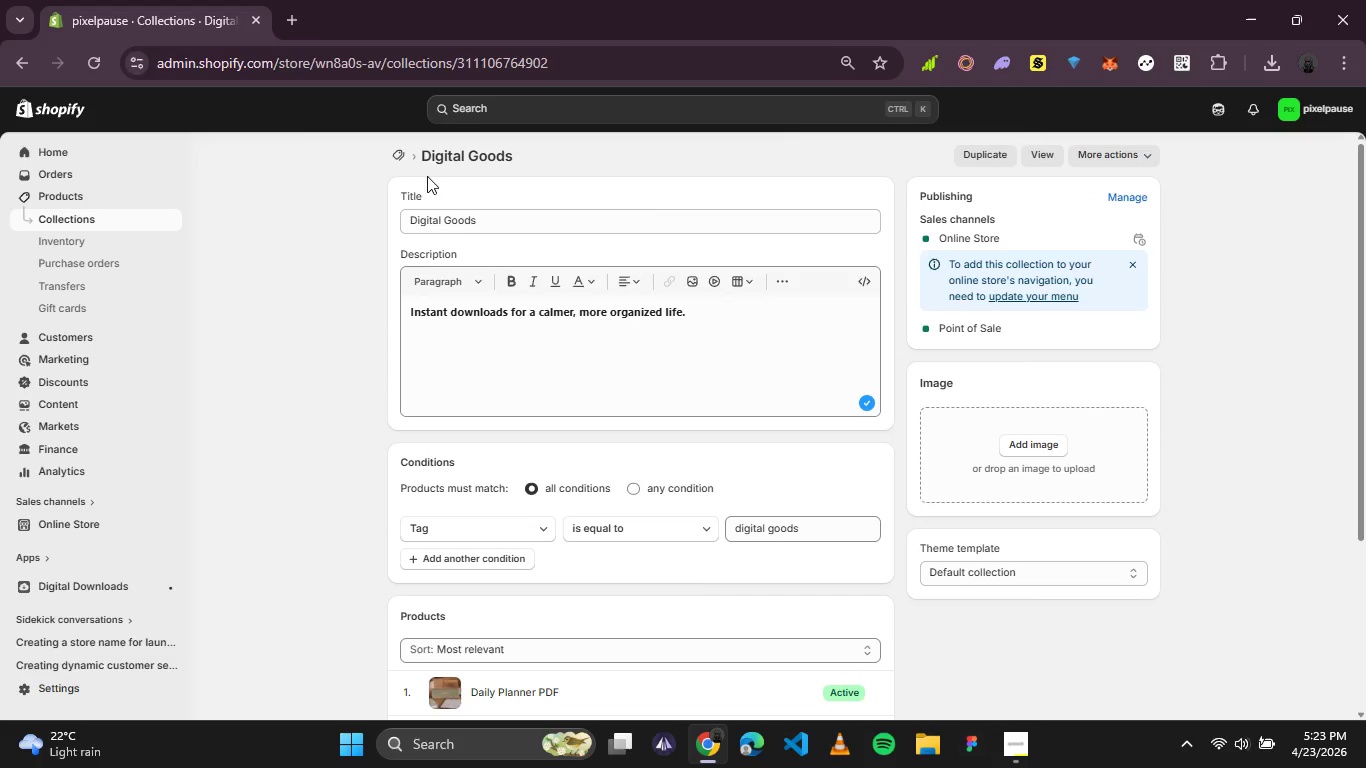 
left_click([392, 146])
 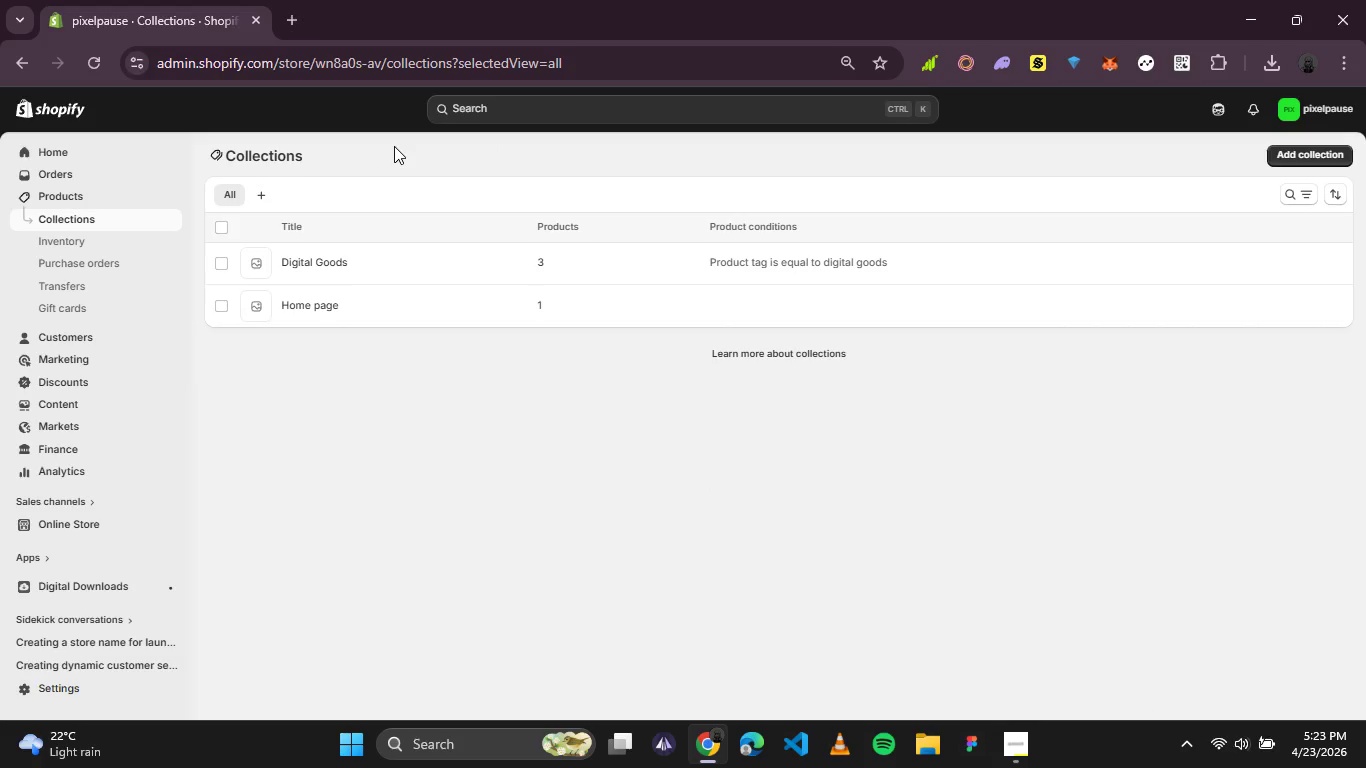 
wait(8.25)
 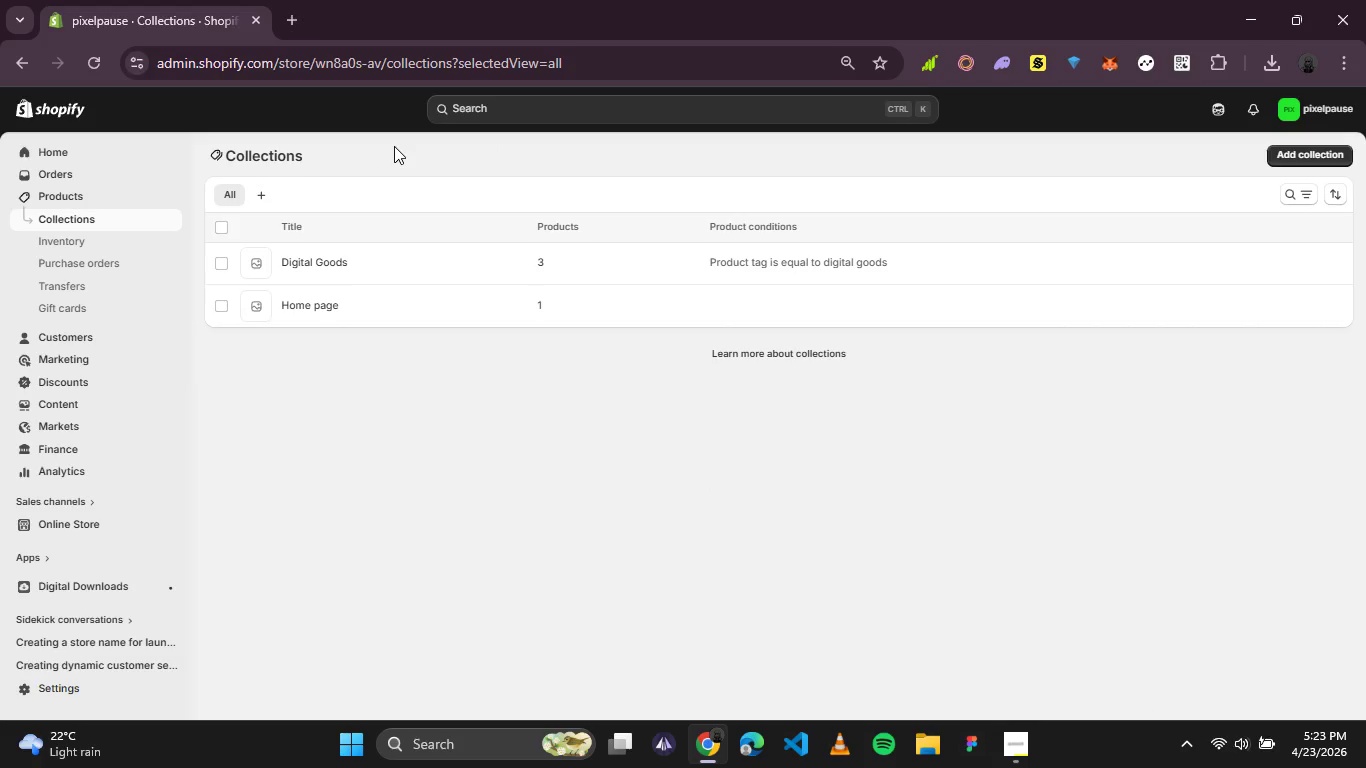 
left_click([78, 411])
 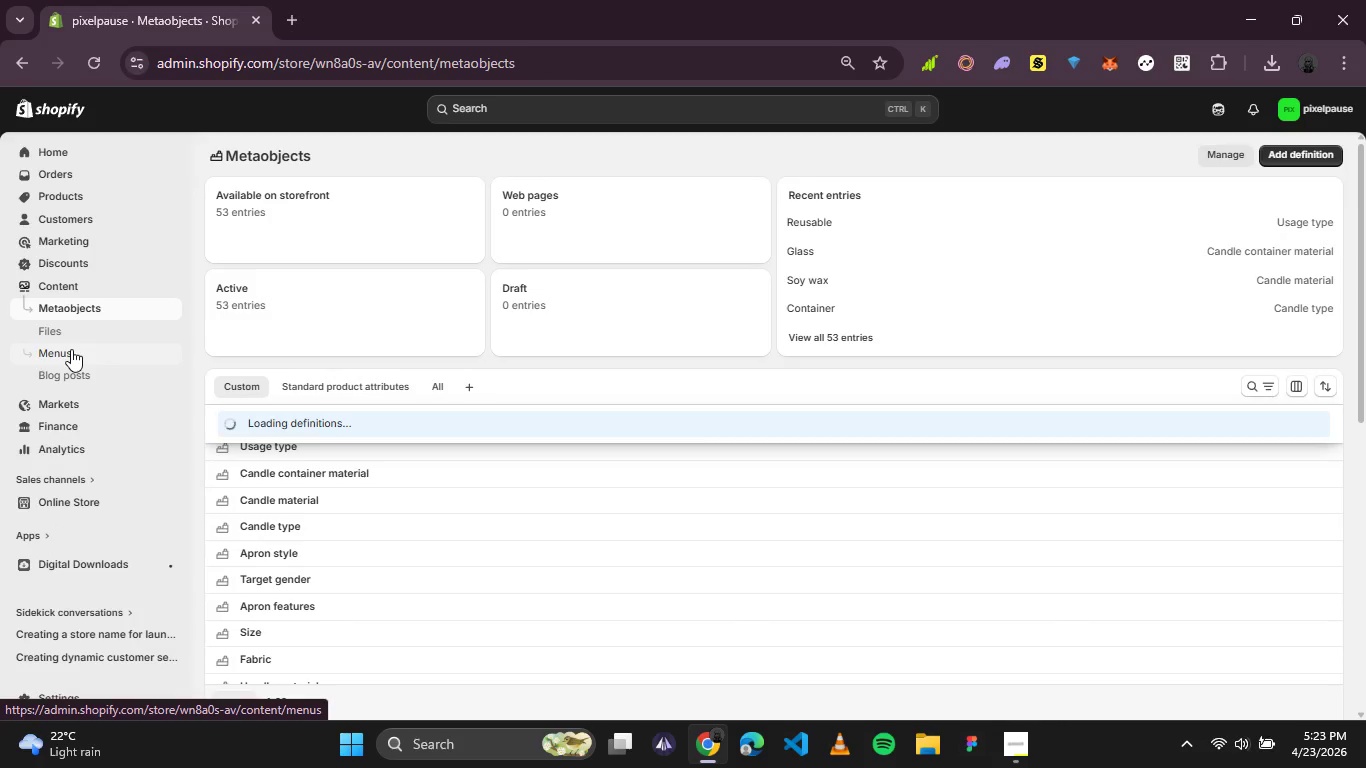 
left_click([71, 349])
 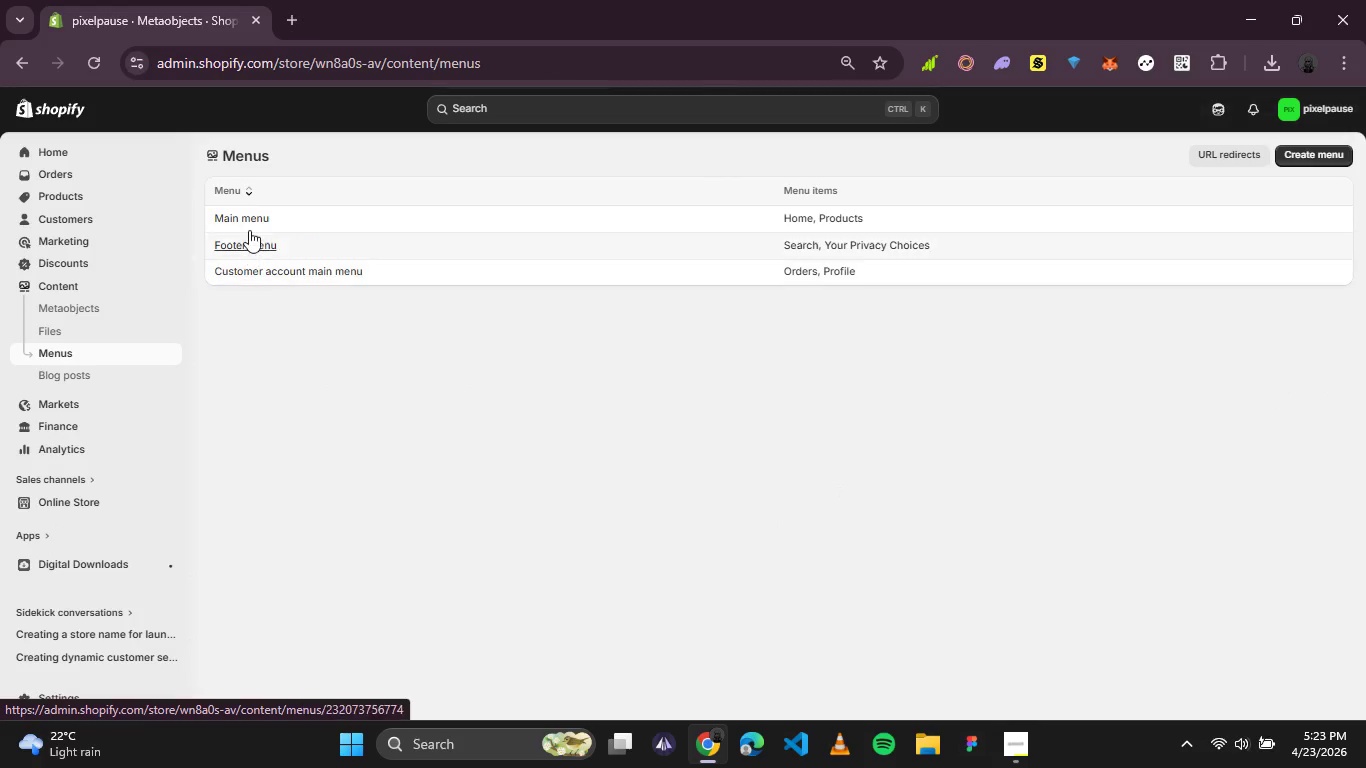 
left_click([252, 216])
 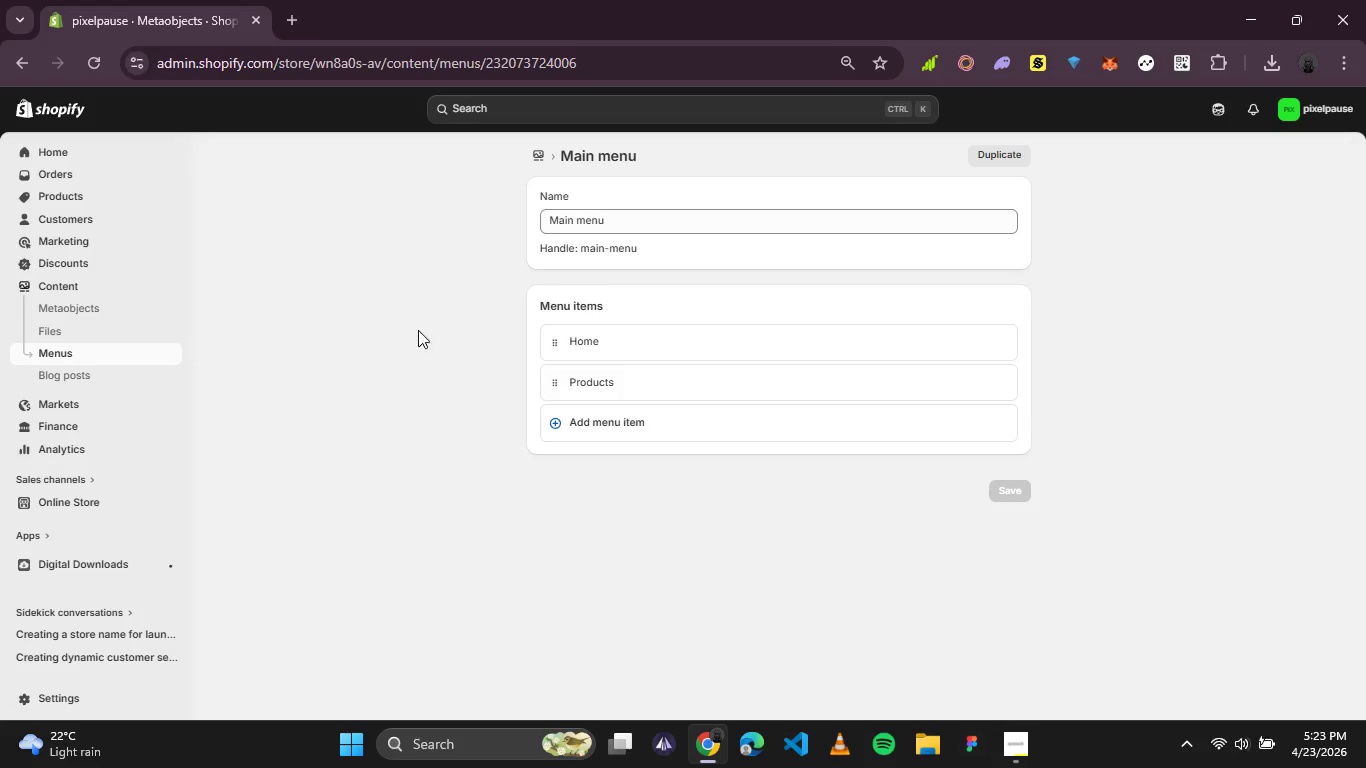 
left_click([560, 412])
 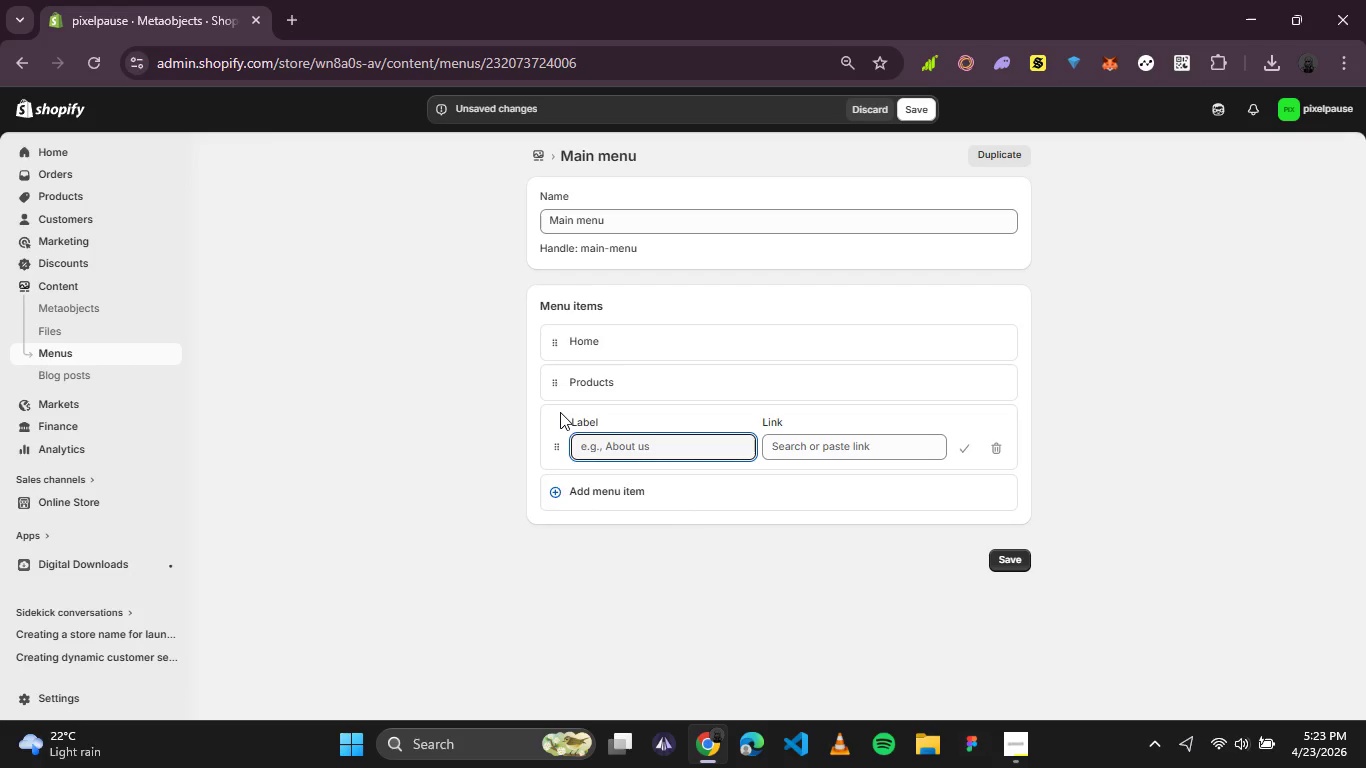 
type(Digital Goods)
 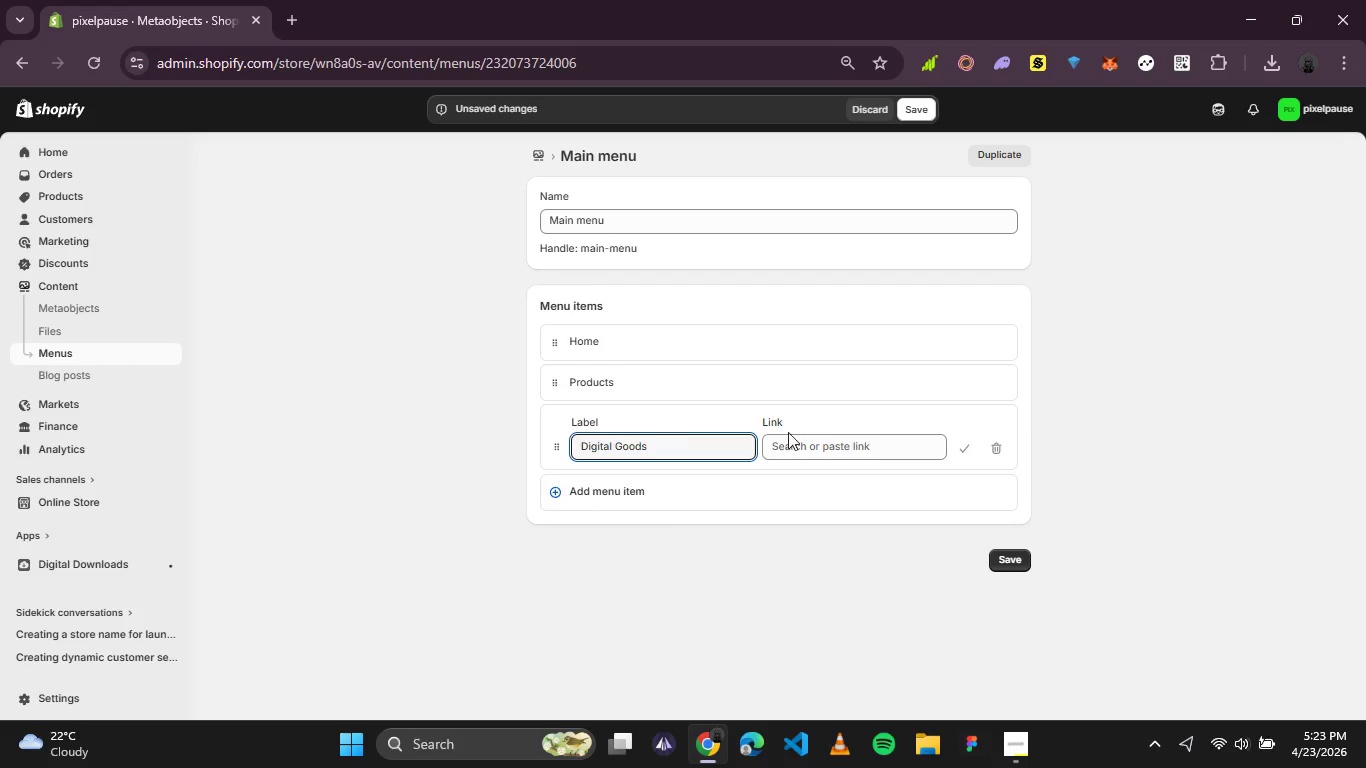 
left_click([815, 452])
 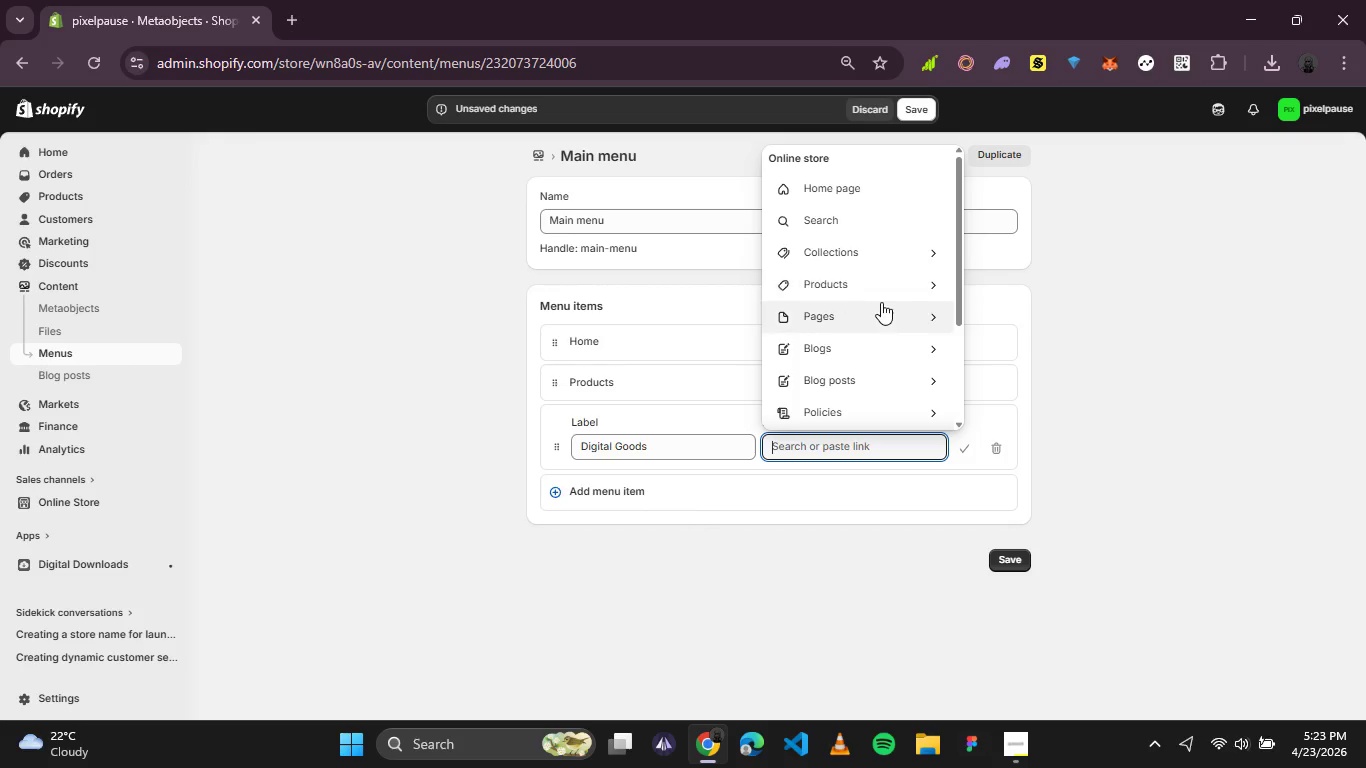 
left_click([890, 265])
 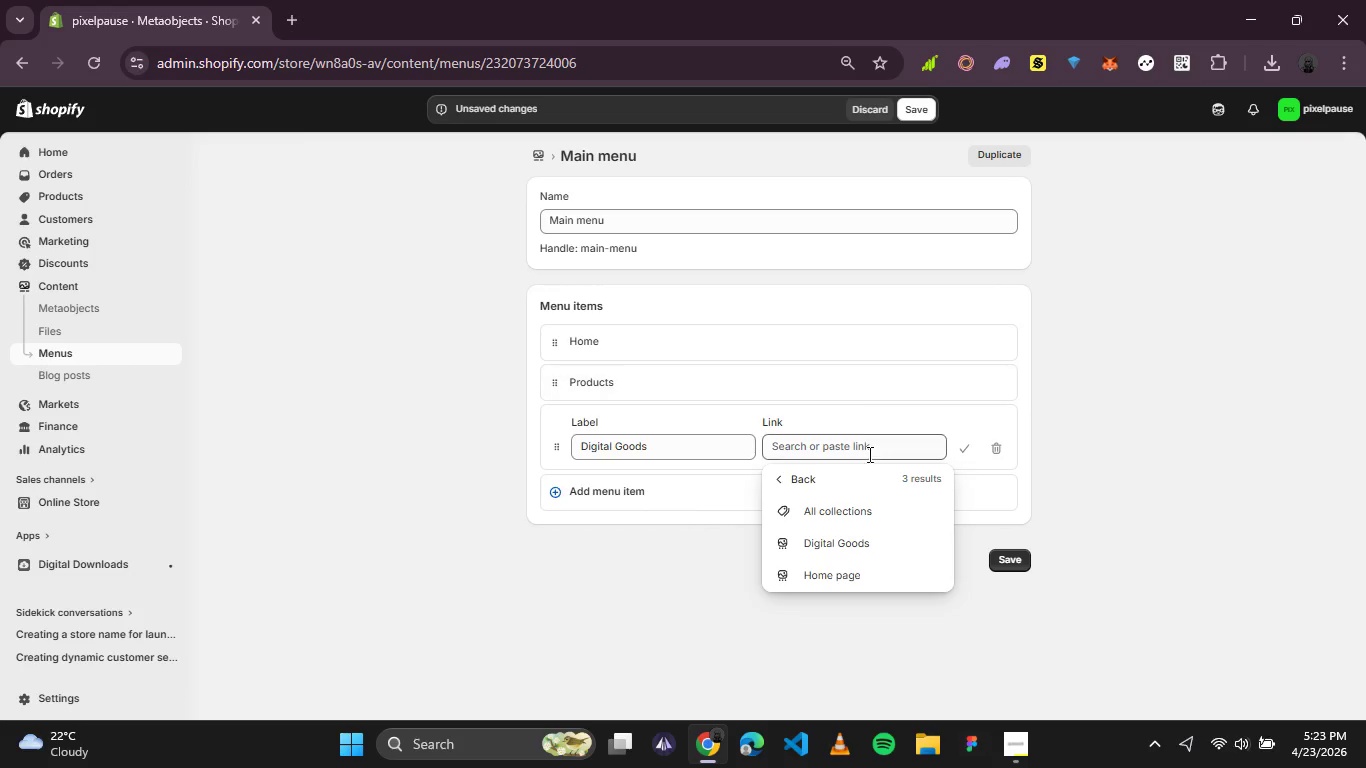 
left_click([851, 534])
 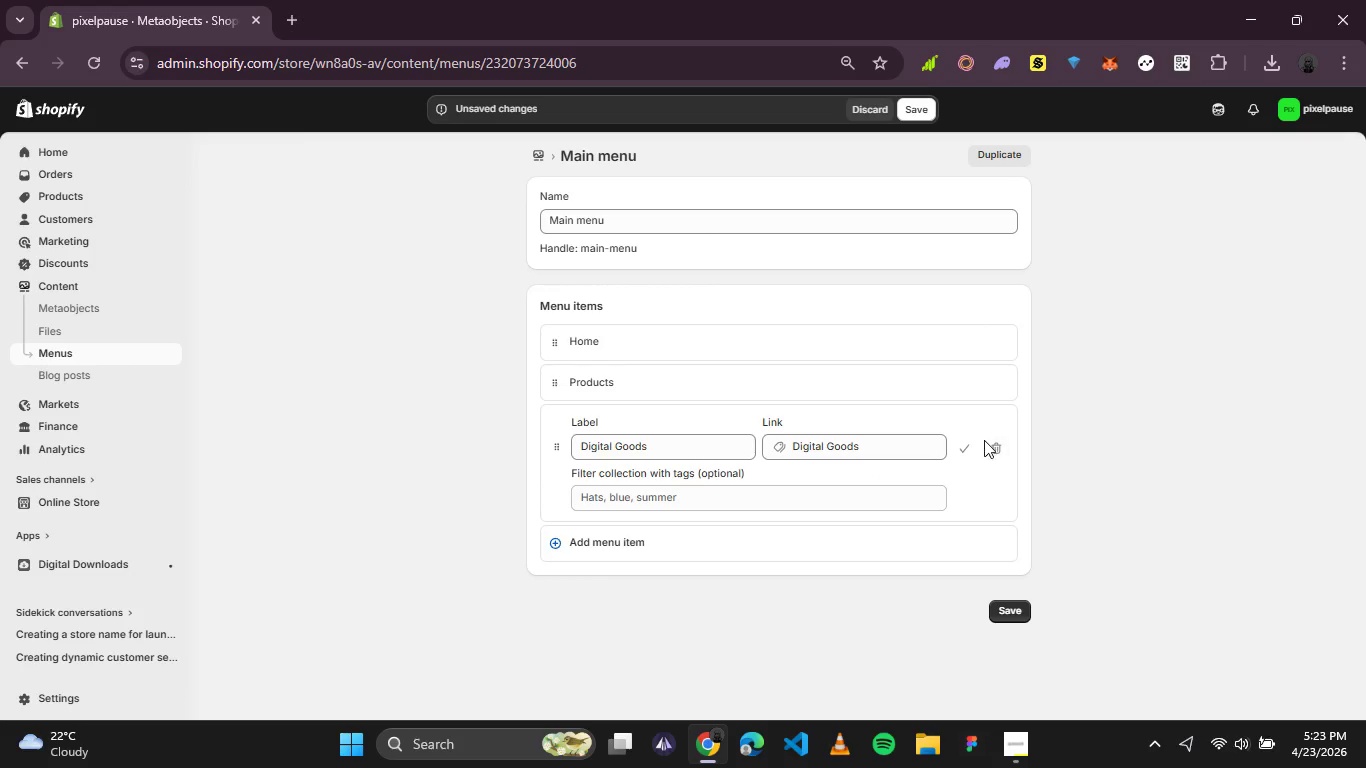 
left_click([970, 451])
 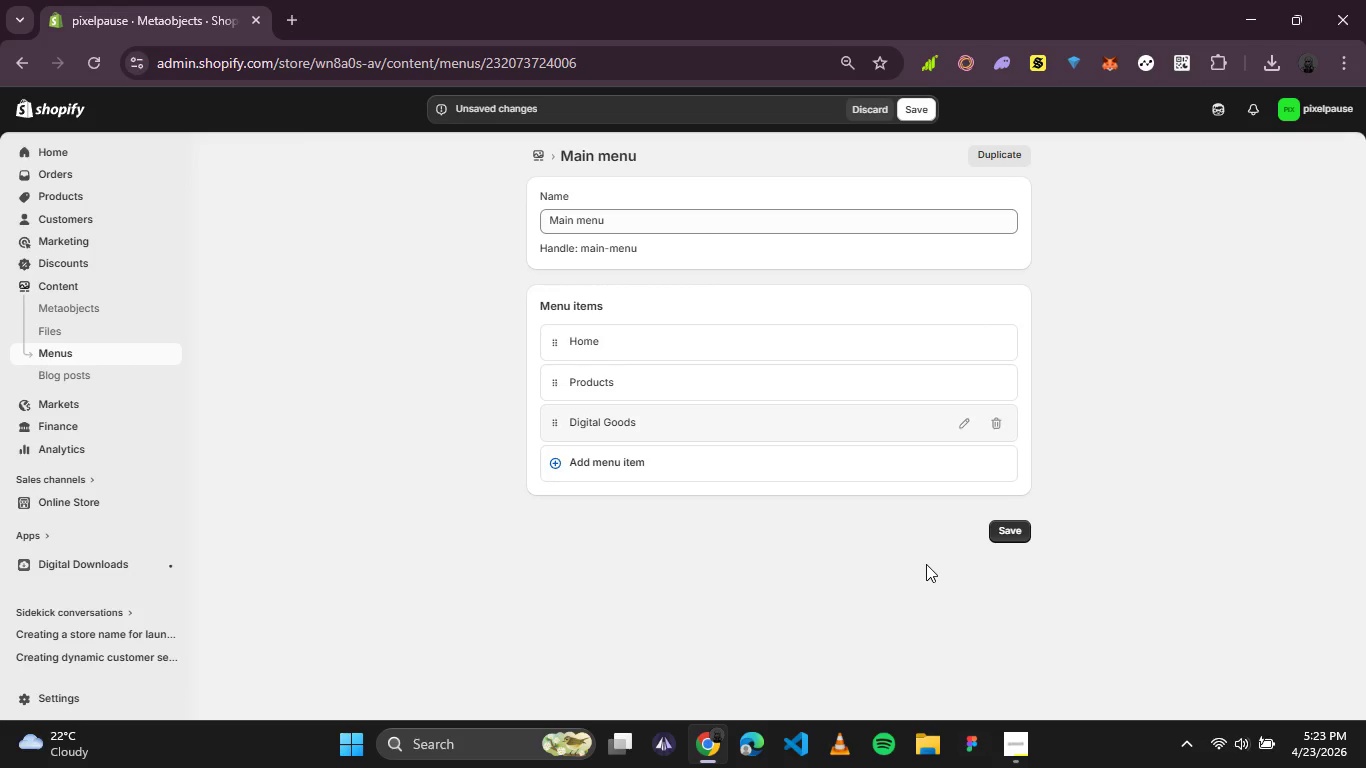 
wait(16.08)
 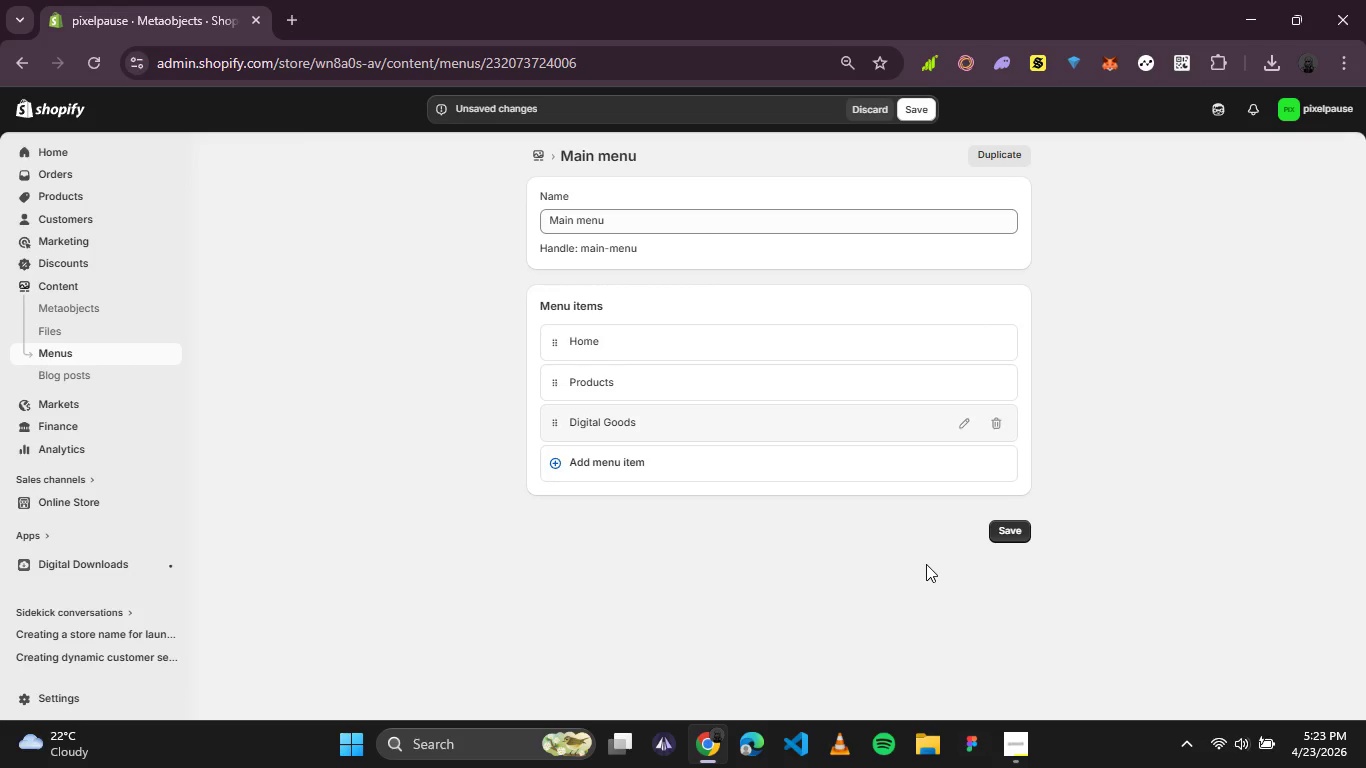 
left_click([1005, 749])